 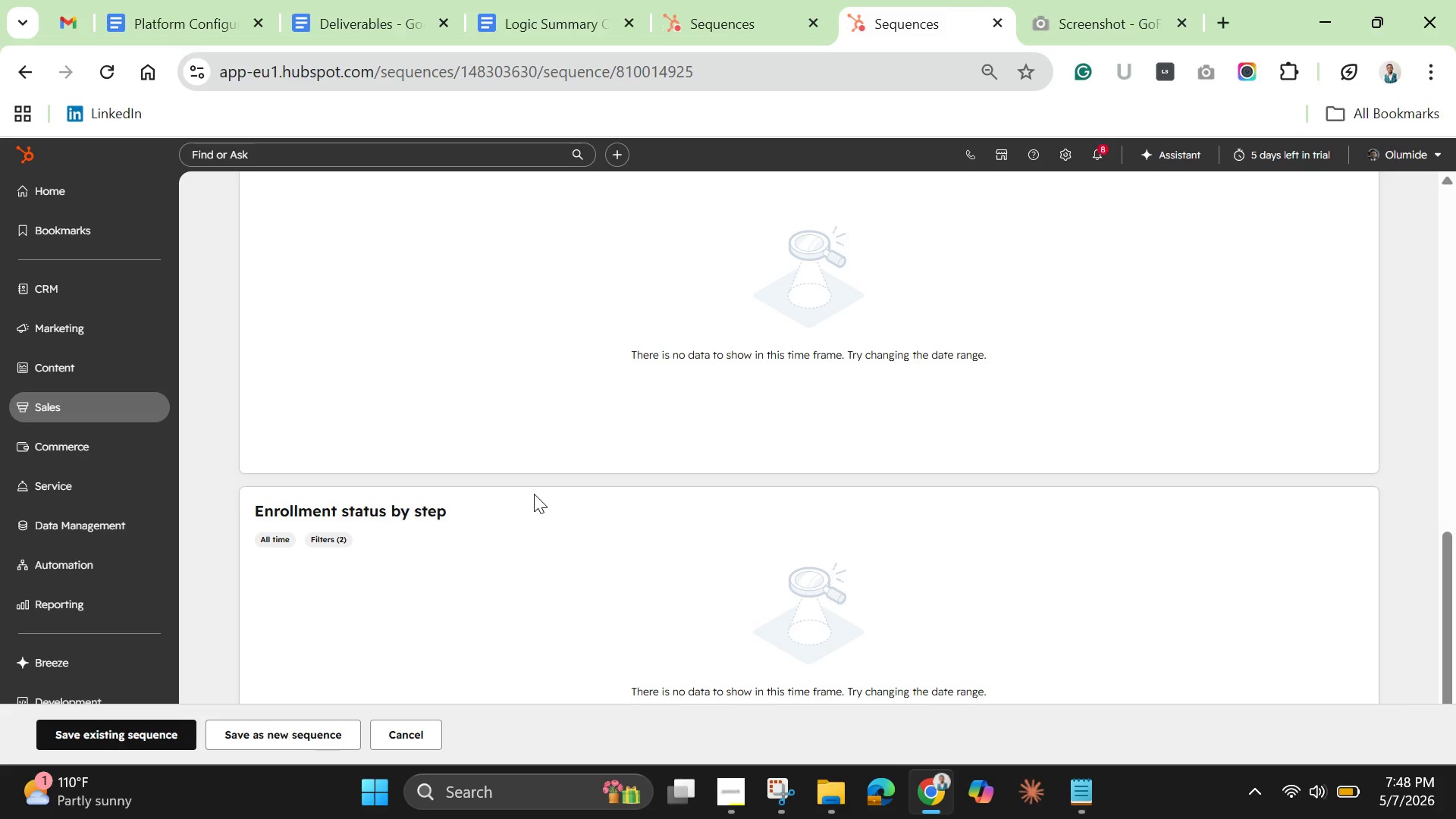 
left_click([1083, 18])
 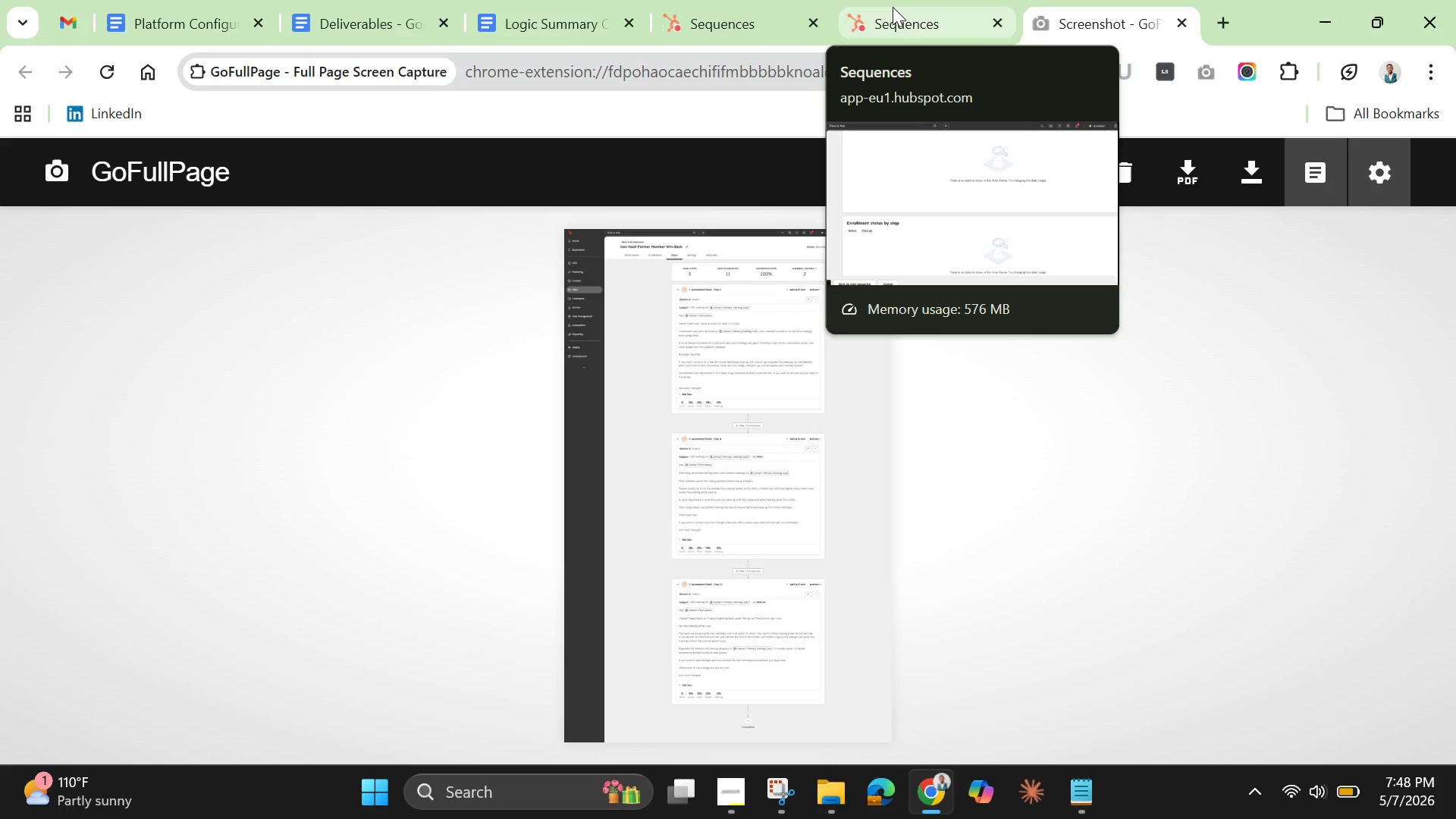 
left_click([893, 7])
 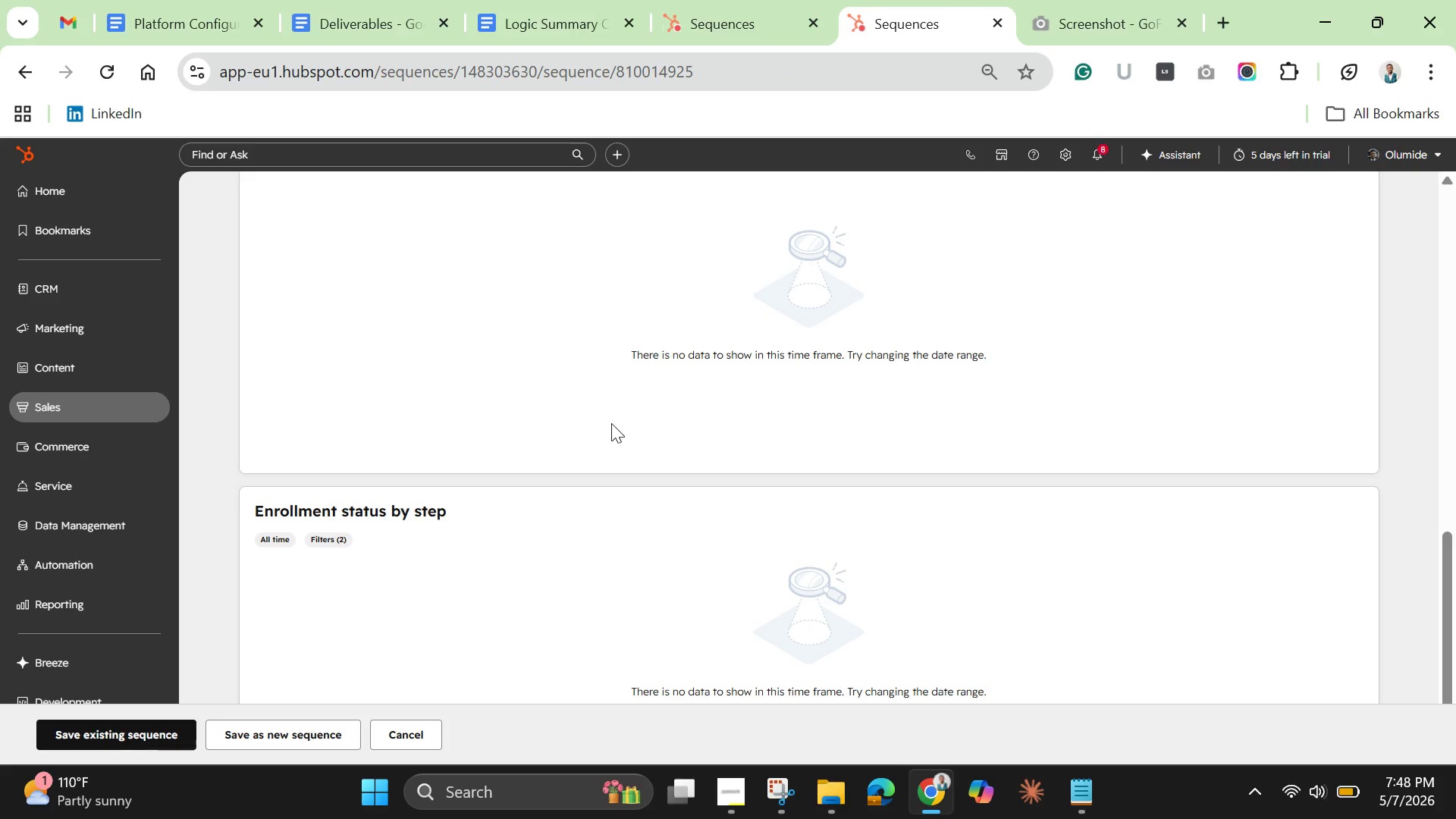 
scroll: coordinate [611, 423], scroll_direction: up, amount: 15.0
 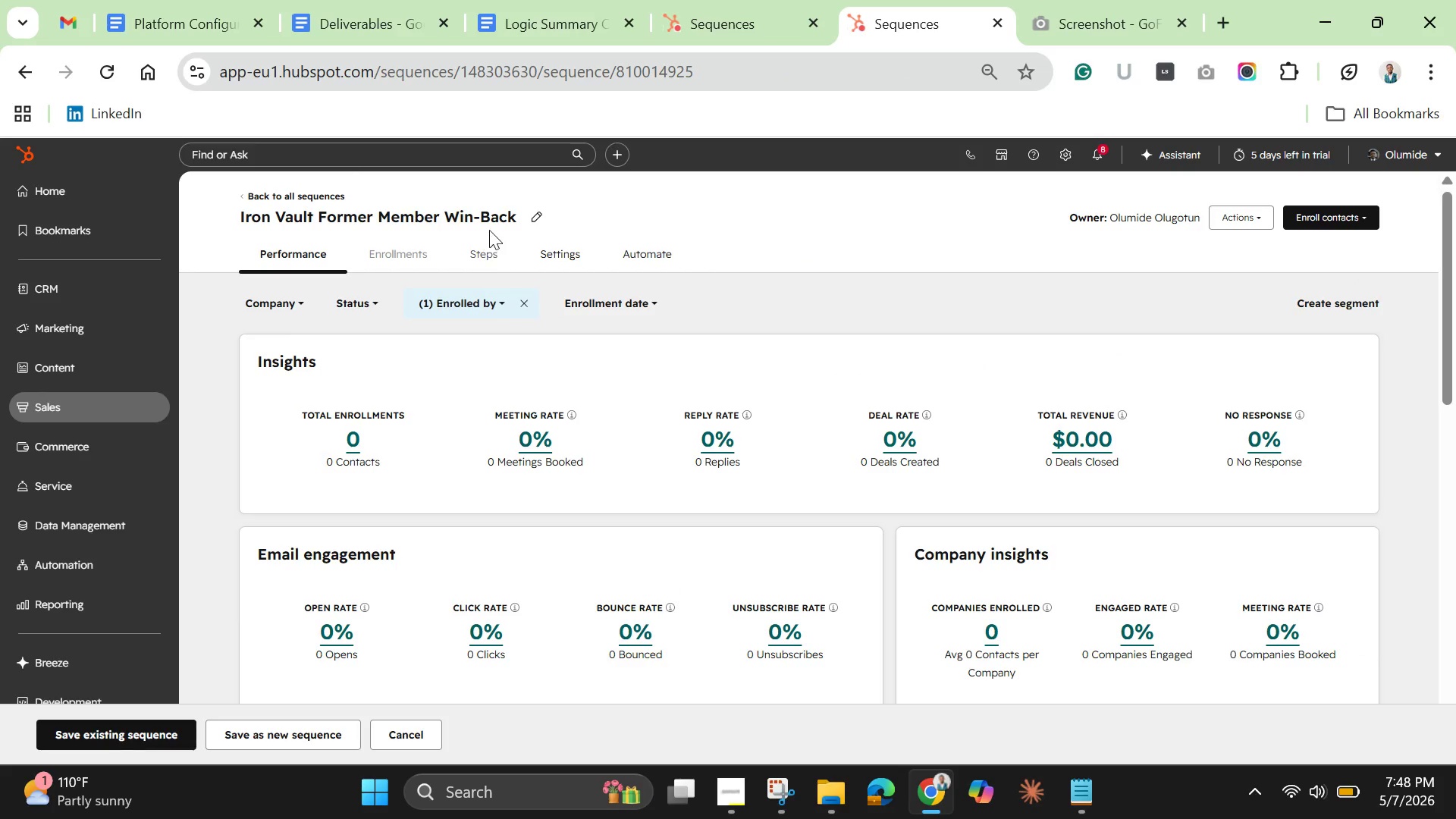 
left_click([489, 230])
 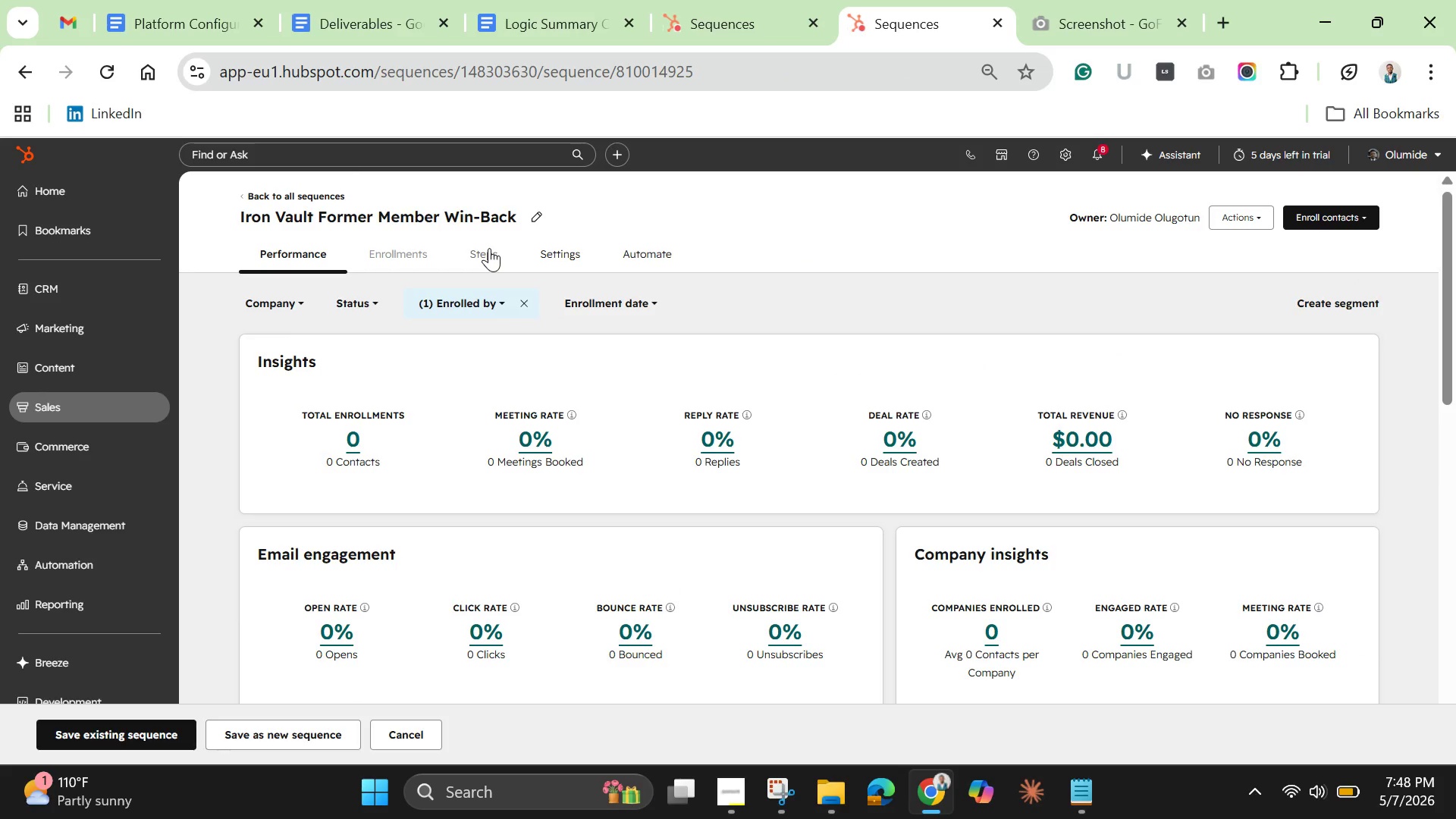 
left_click([489, 248])
 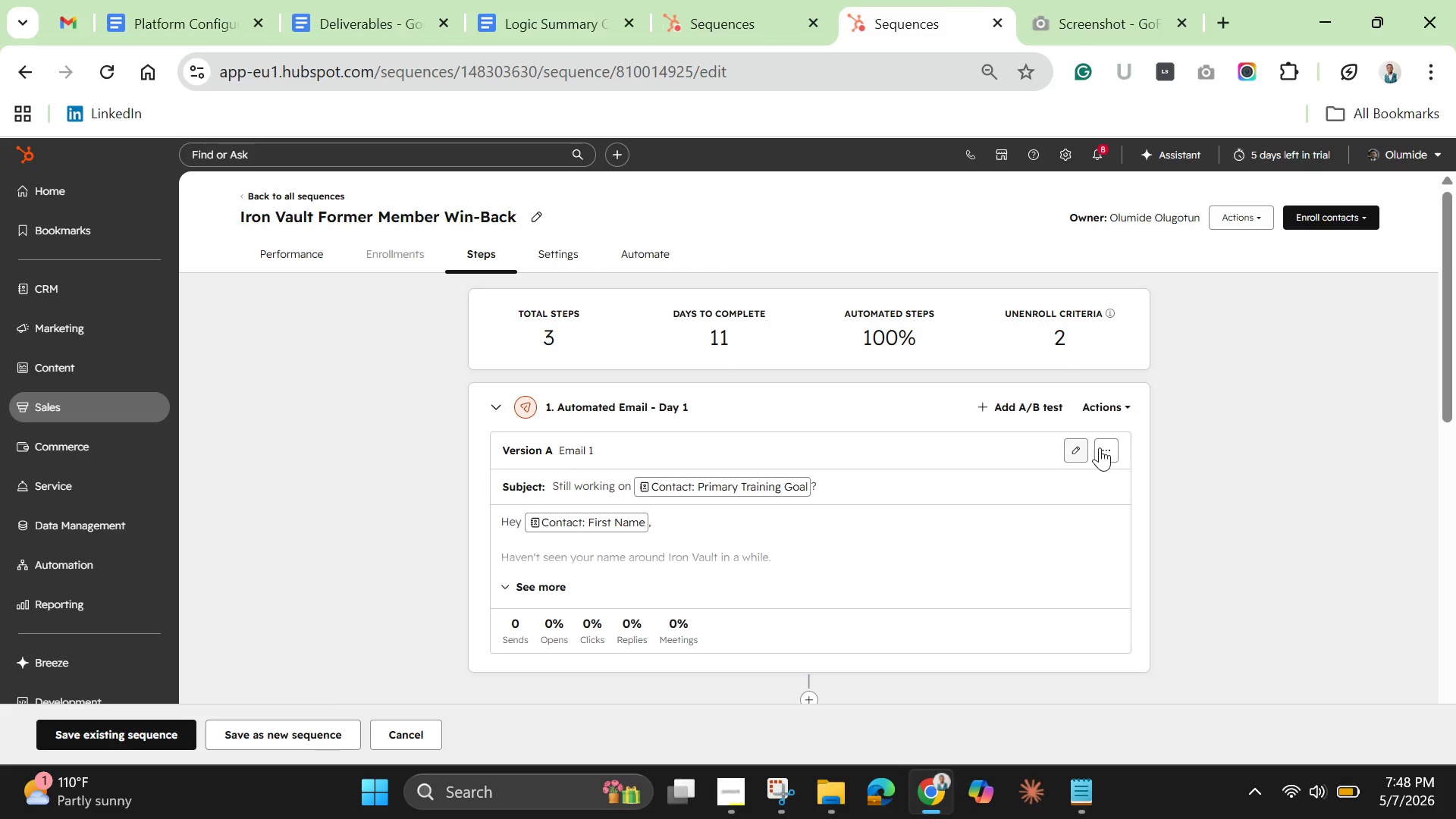 
left_click([1077, 449])
 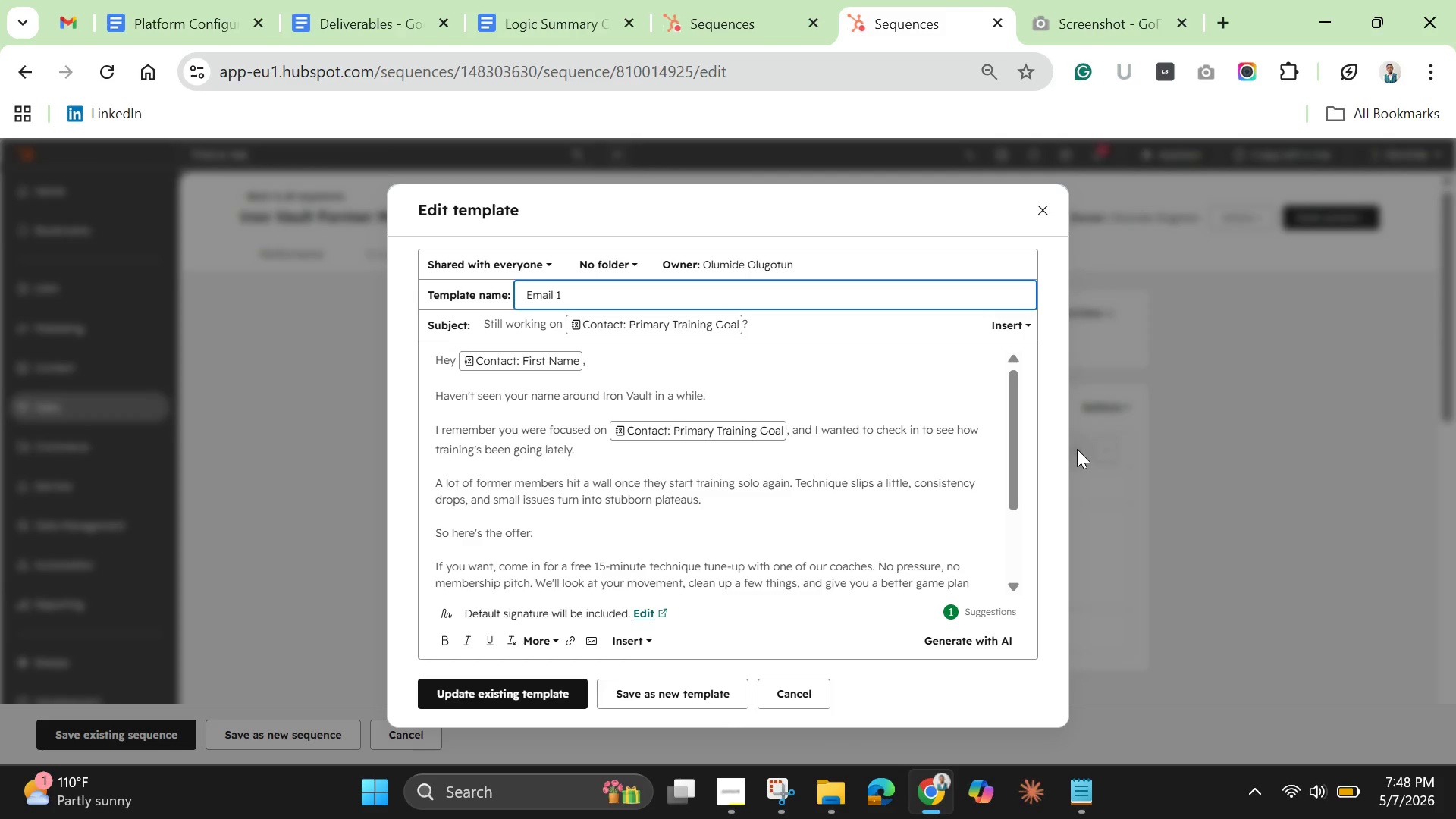 
wait(10.41)
 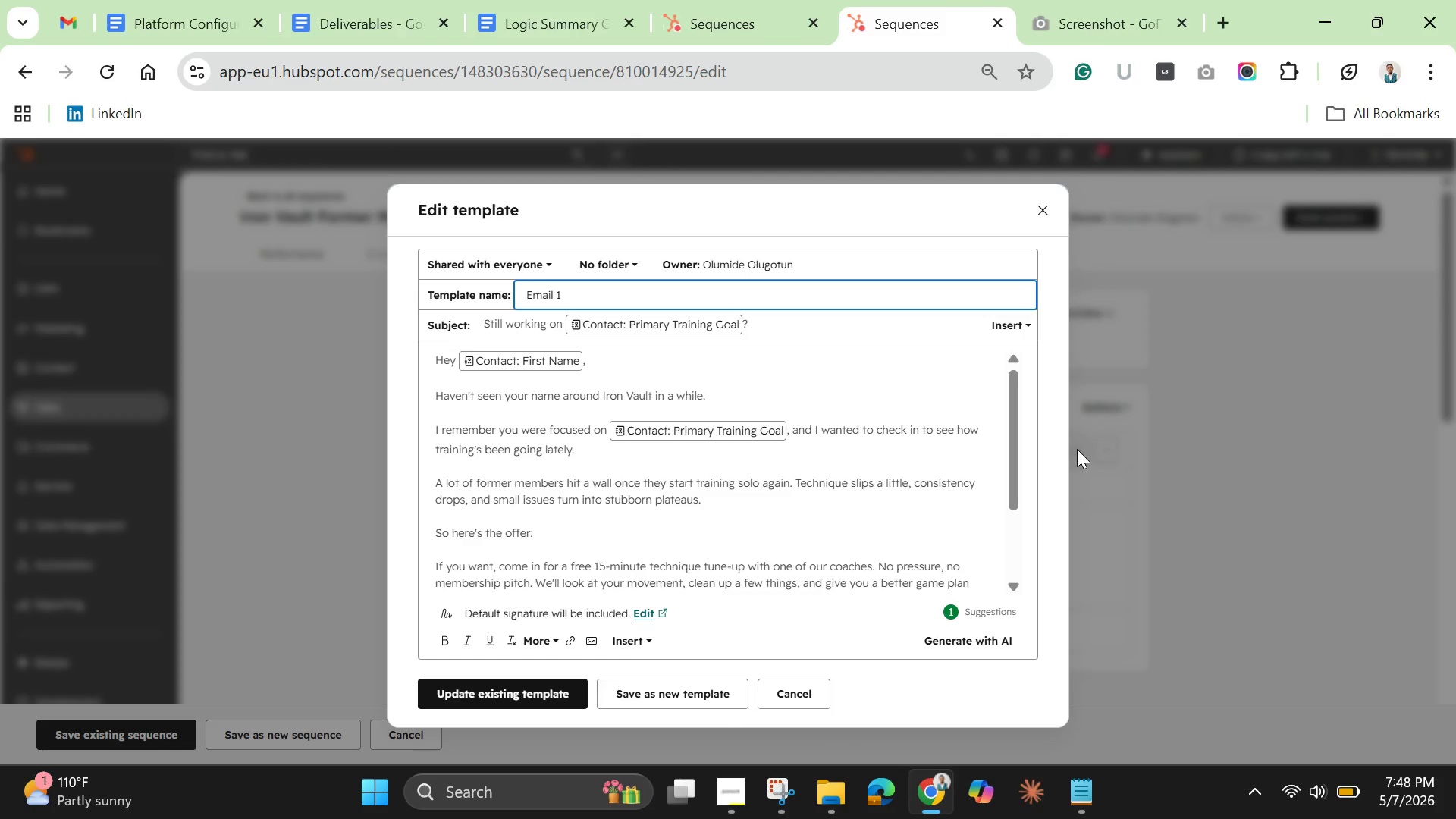 
left_click_drag(start_coordinate=[1010, 432], to_coordinate=[1057, 340])
 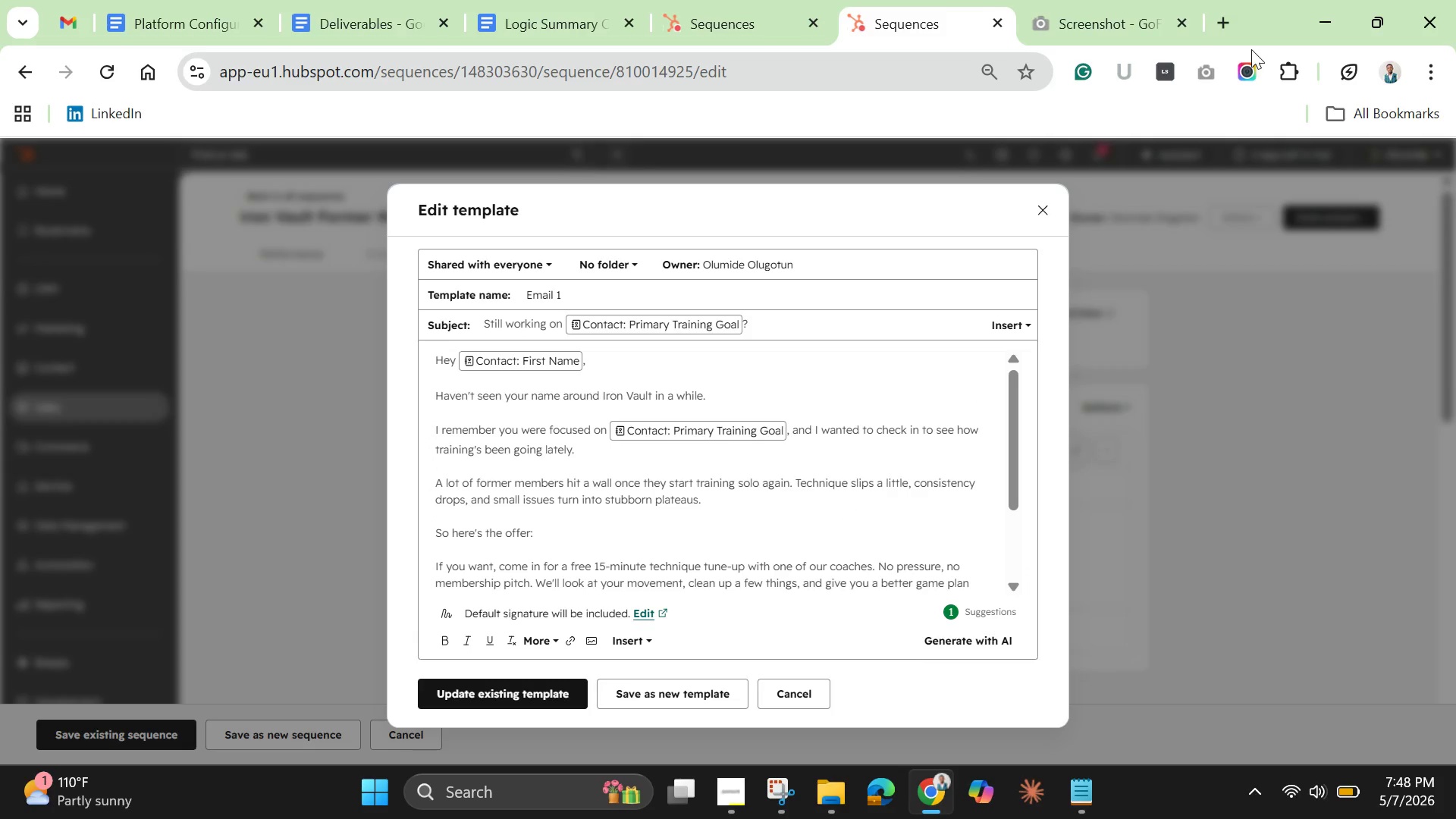 
left_click([1245, 59])
 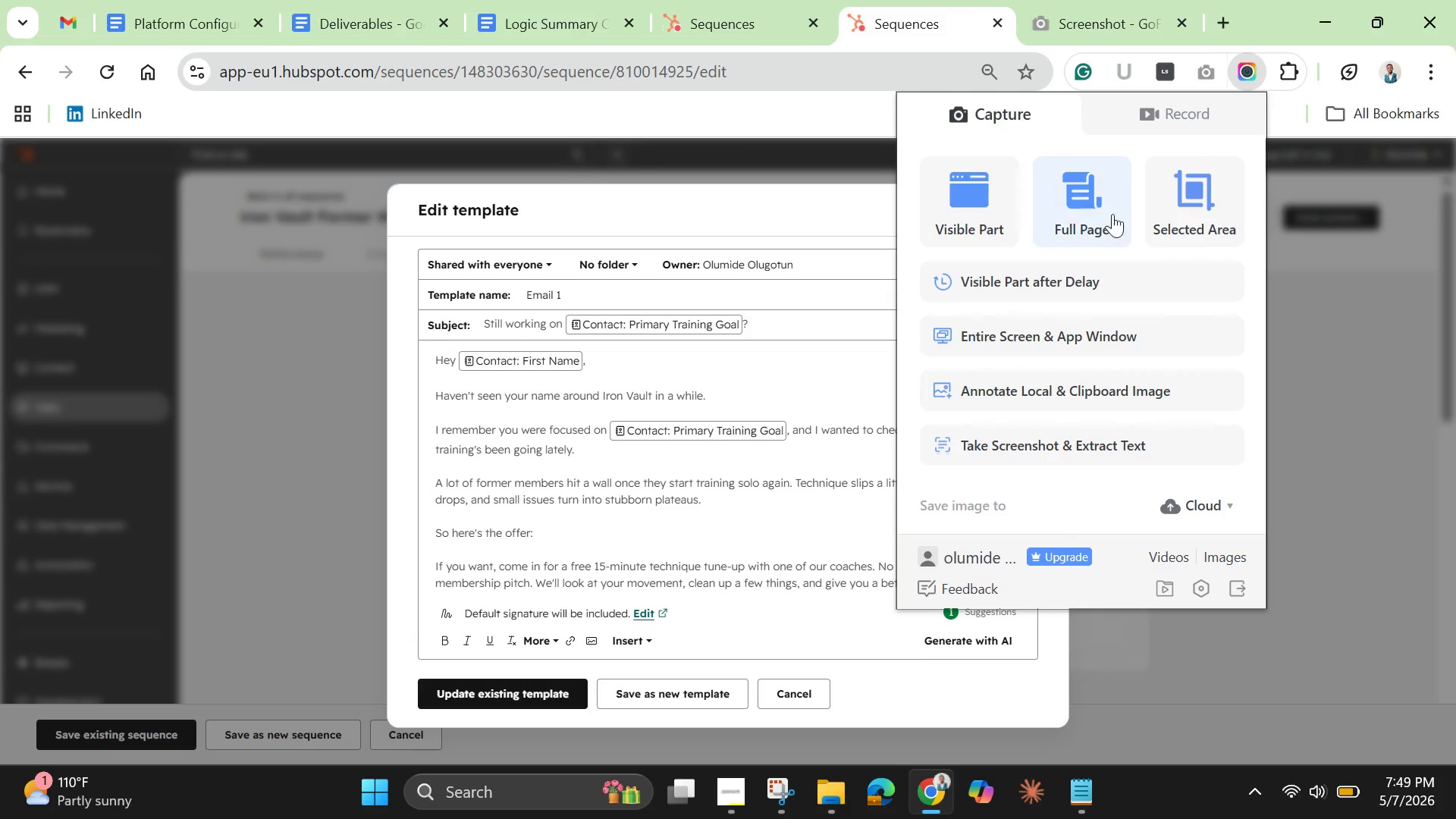 
left_click([1097, 199])
 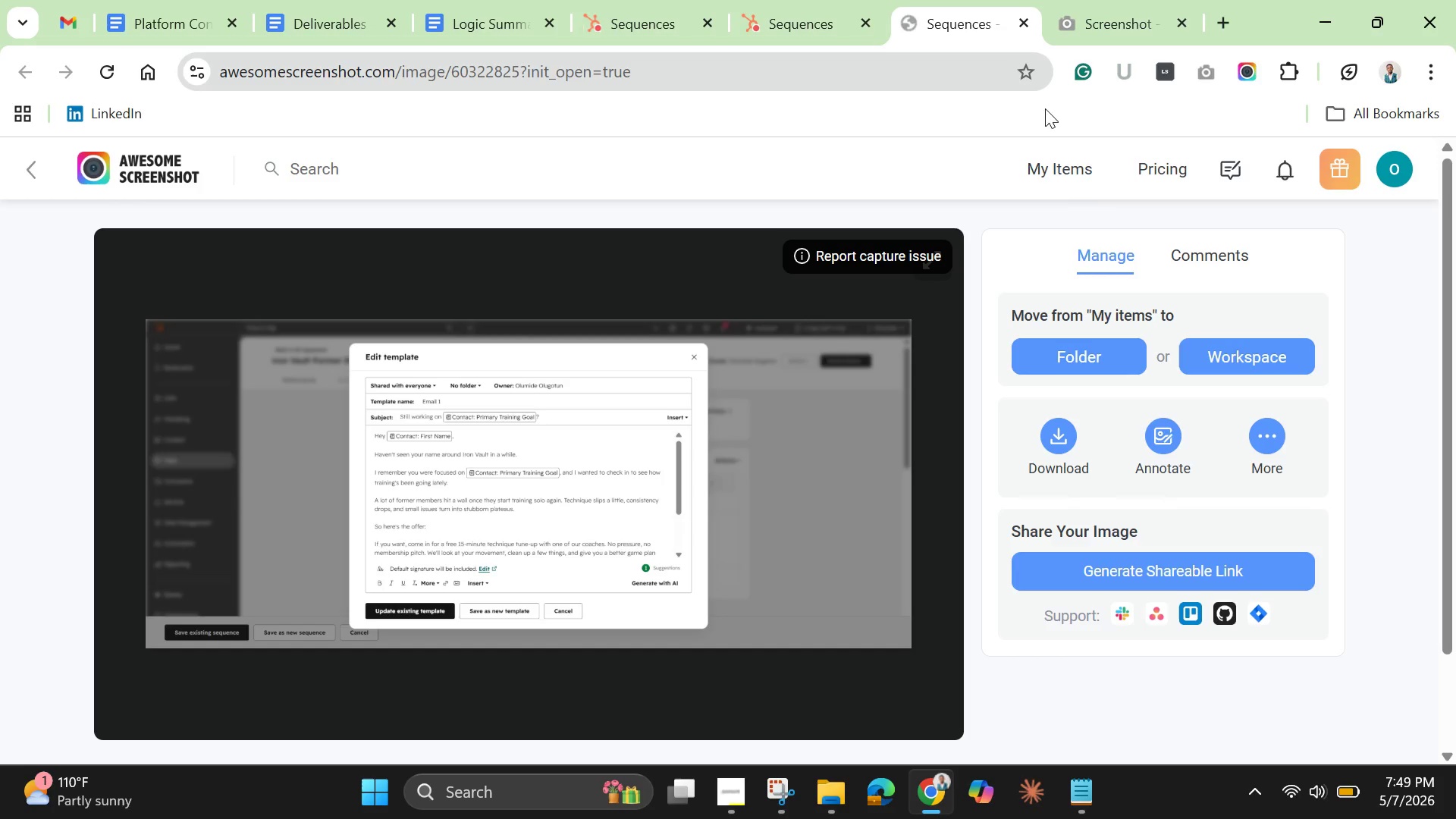 
wait(23.56)
 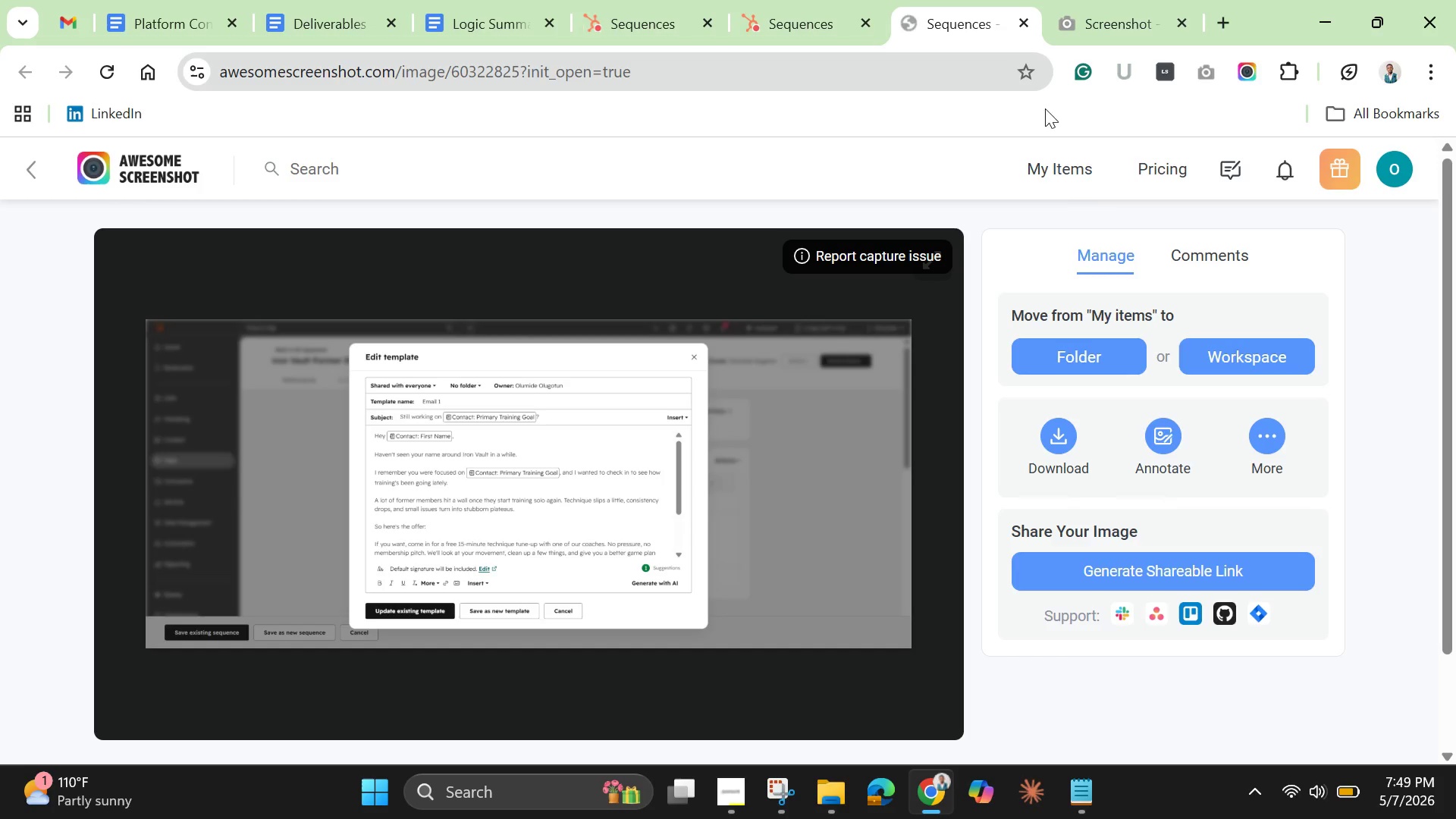 
left_click([798, 704])
 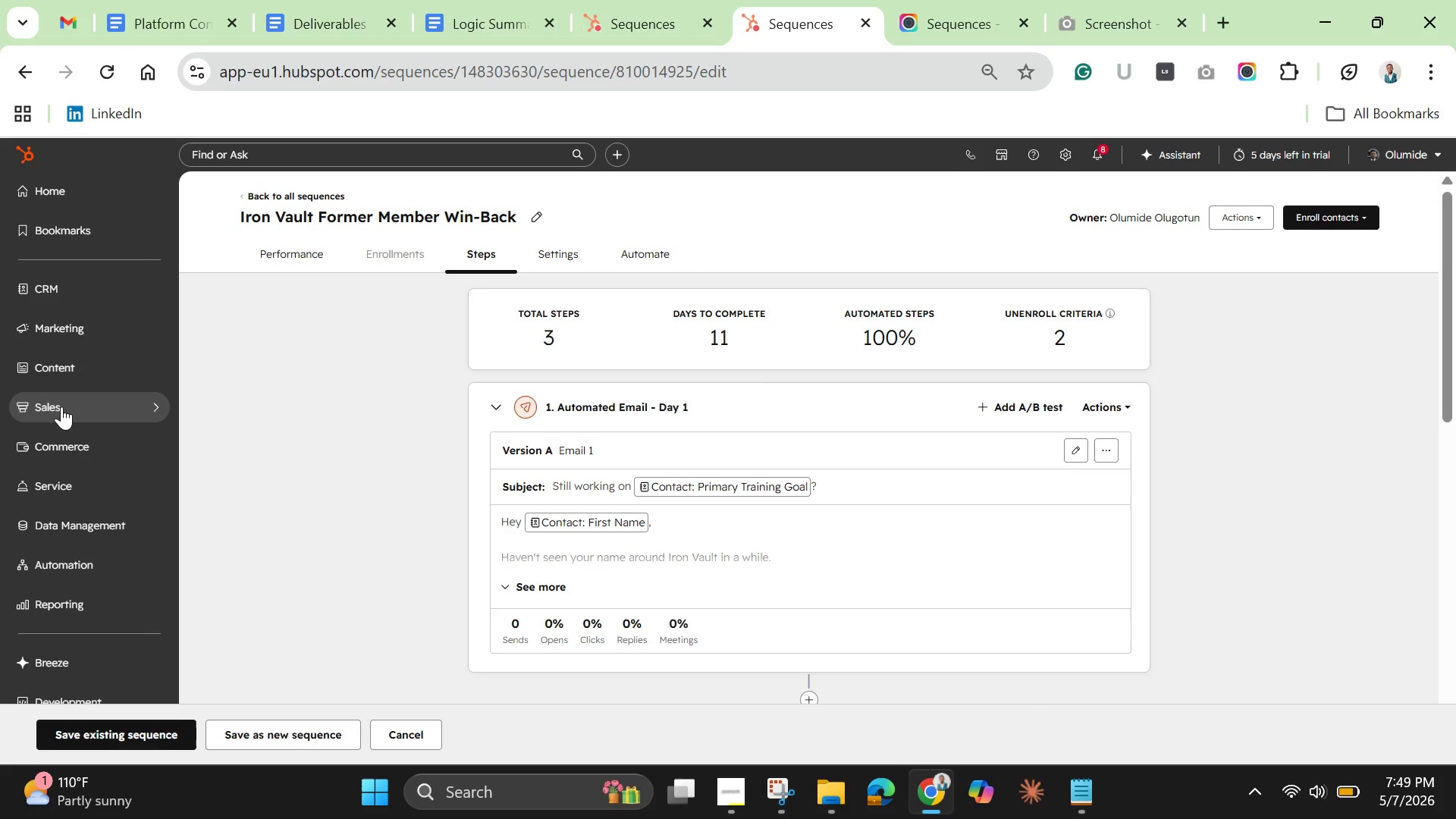 
left_click([65, 403])
 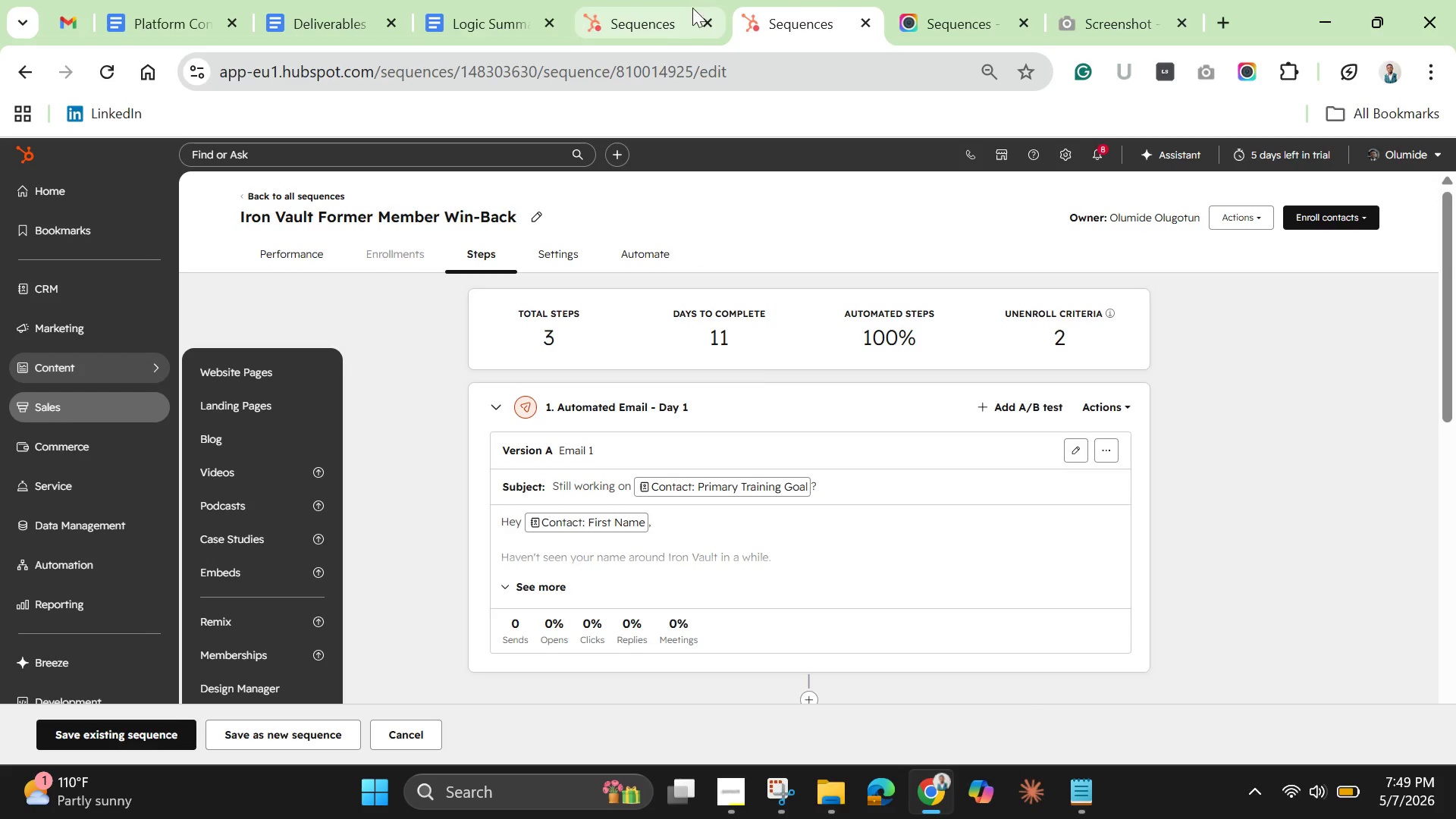 
left_click([651, 30])
 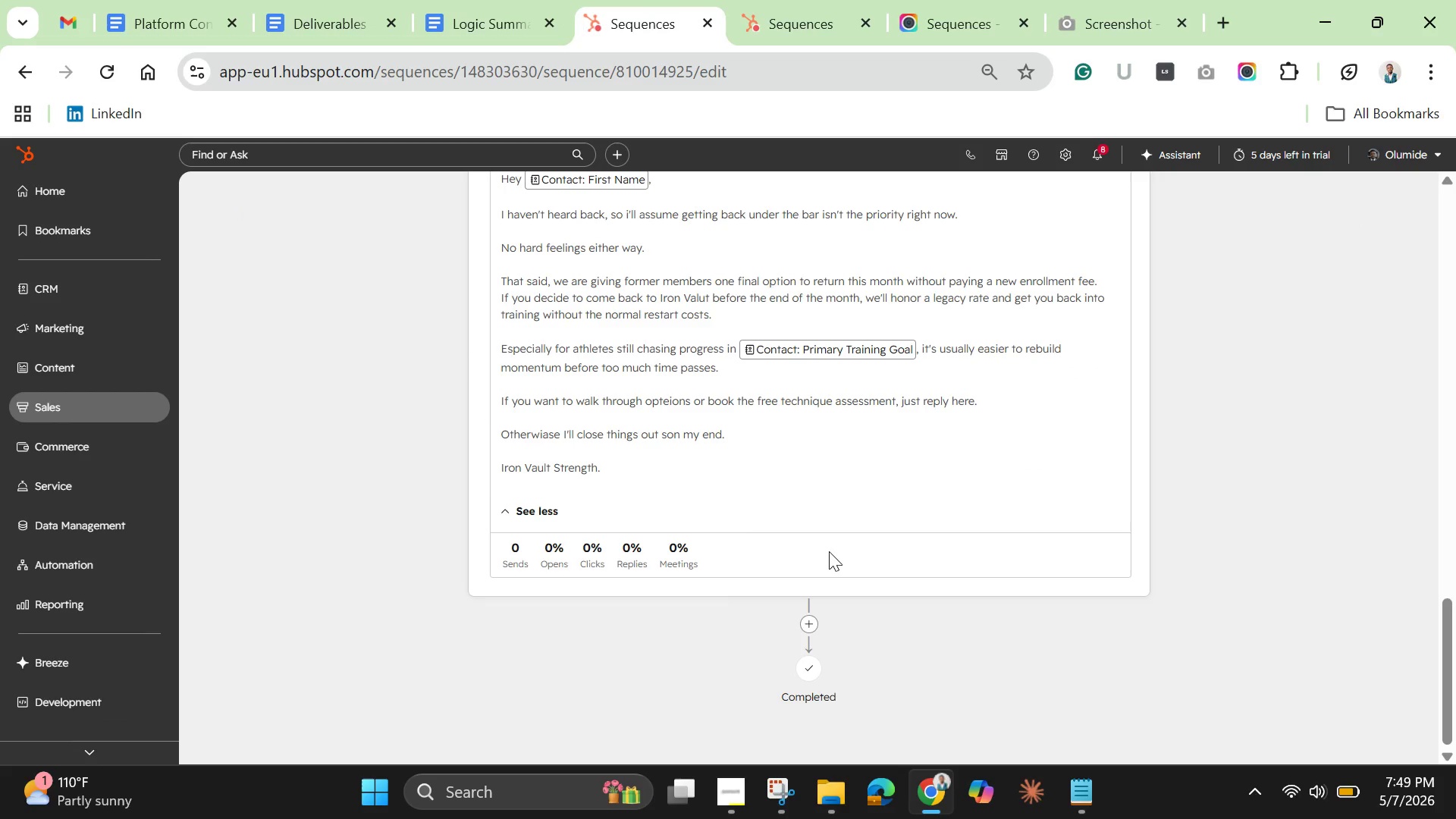 
scroll: coordinate [836, 542], scroll_direction: up, amount: 9.0
 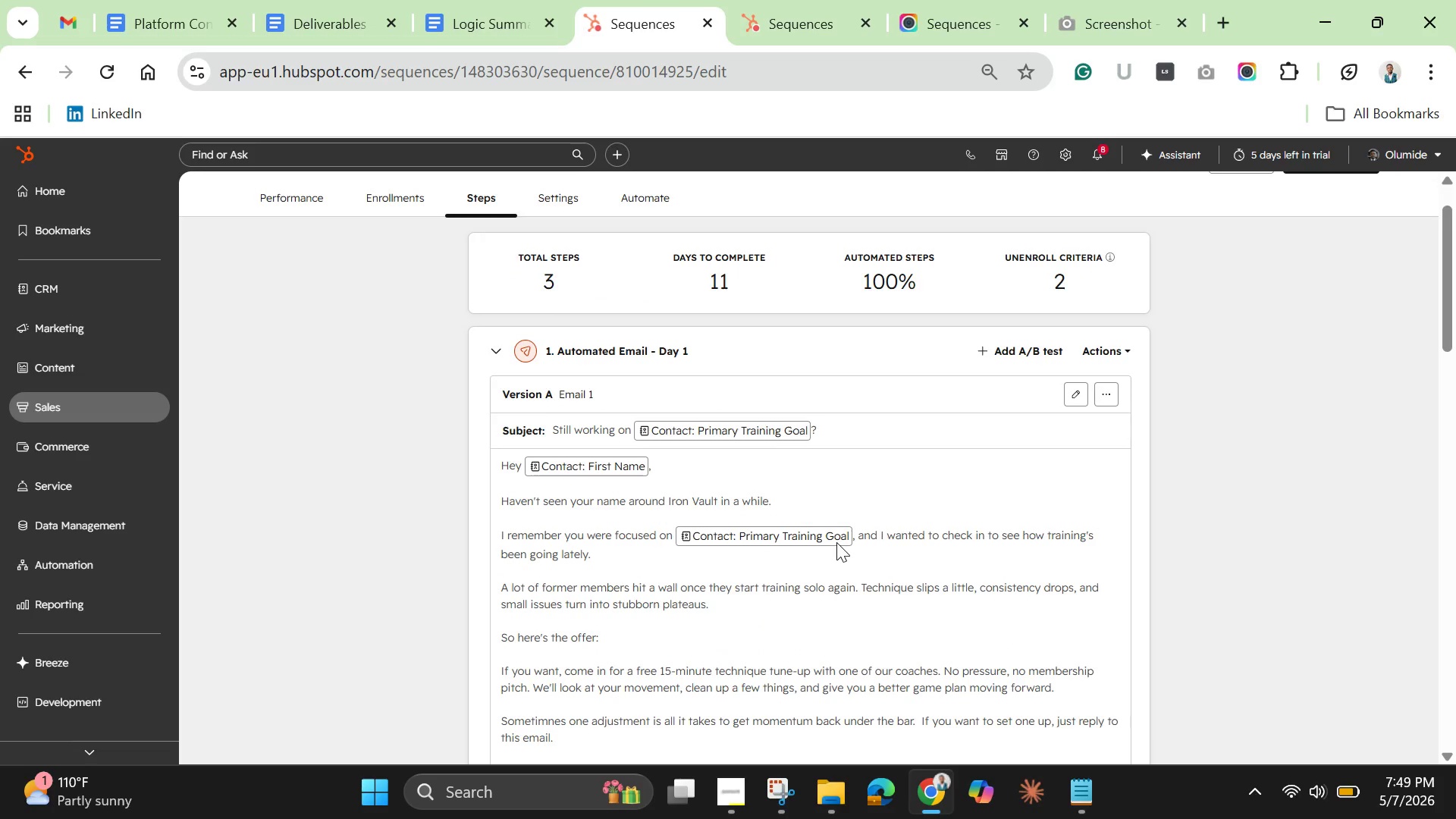 
scroll: coordinate [836, 542], scroll_direction: down, amount: 1.0
 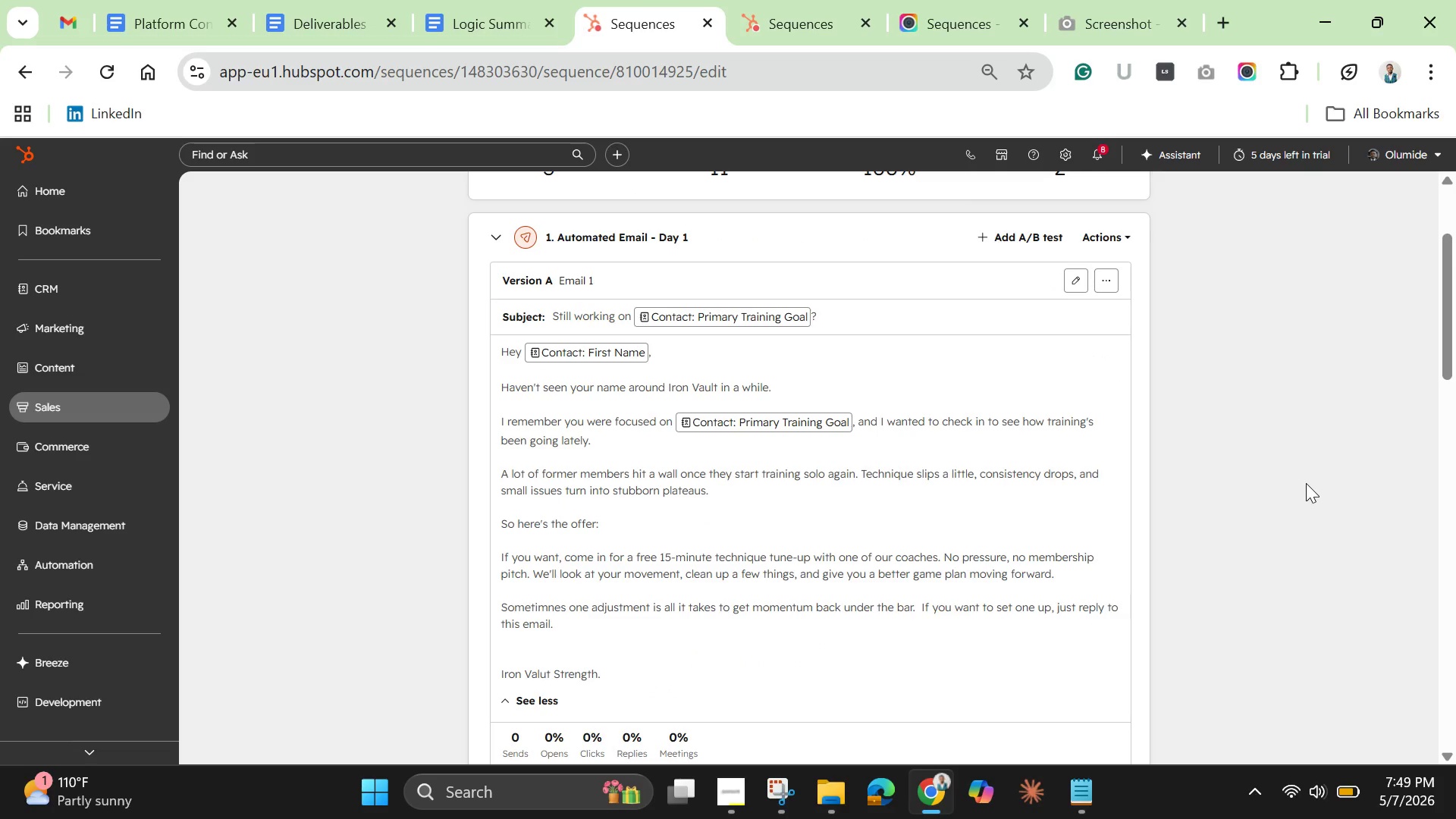 
wait(6.16)
 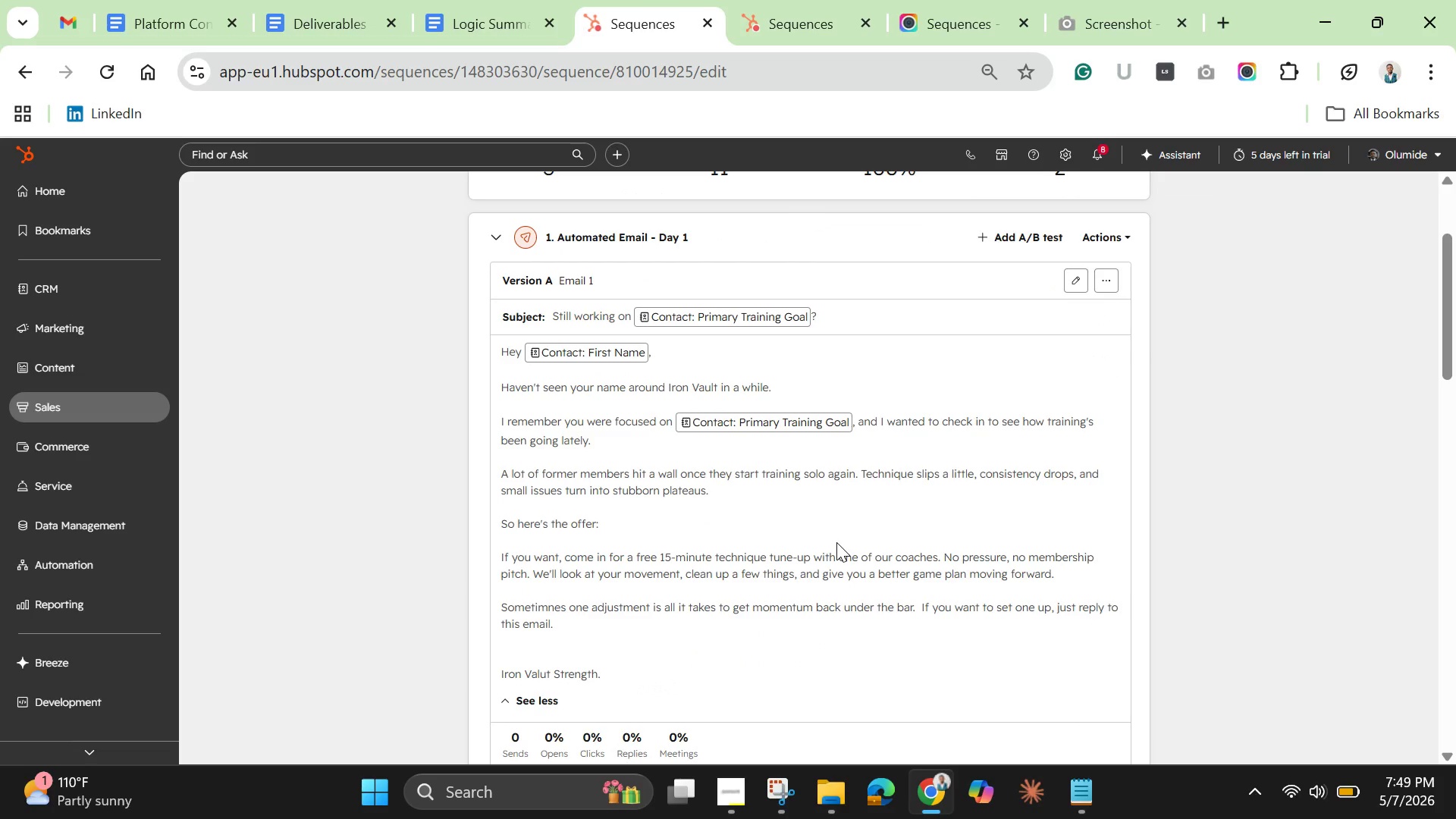 
left_click_drag(start_coordinate=[1443, 325], to_coordinate=[1455, 334])
 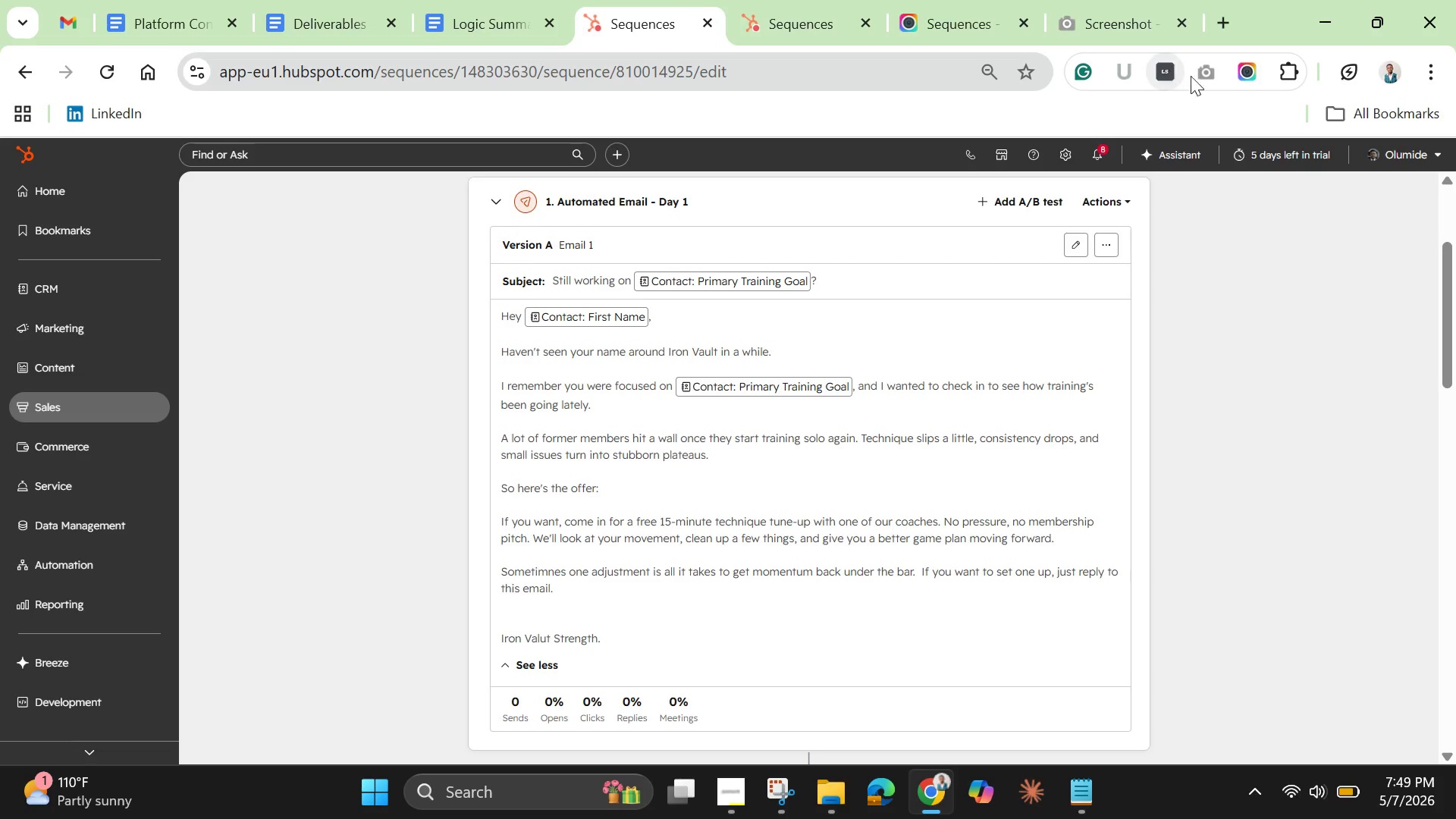 
left_click([1216, 67])
 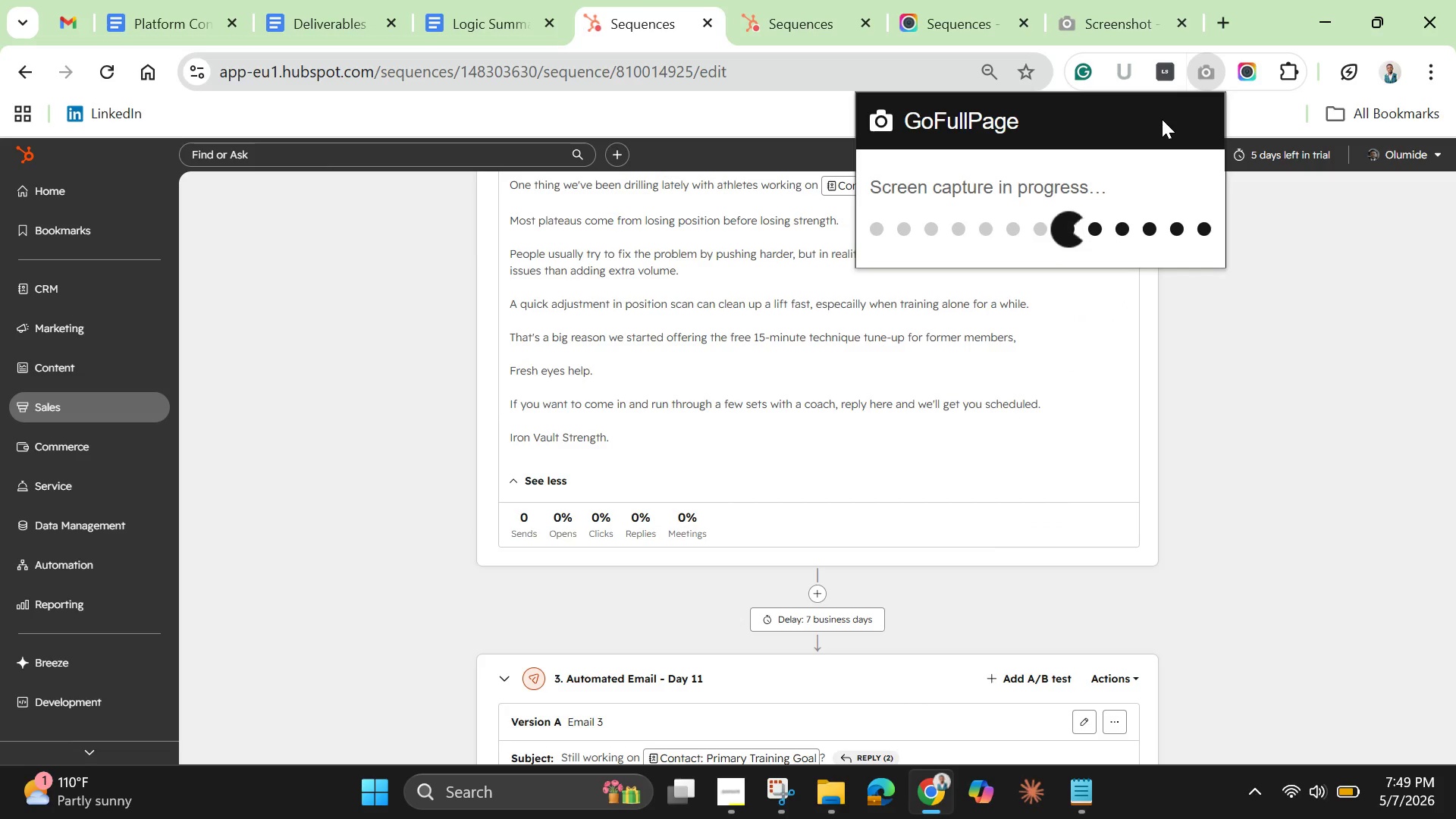 
wait(8.62)
 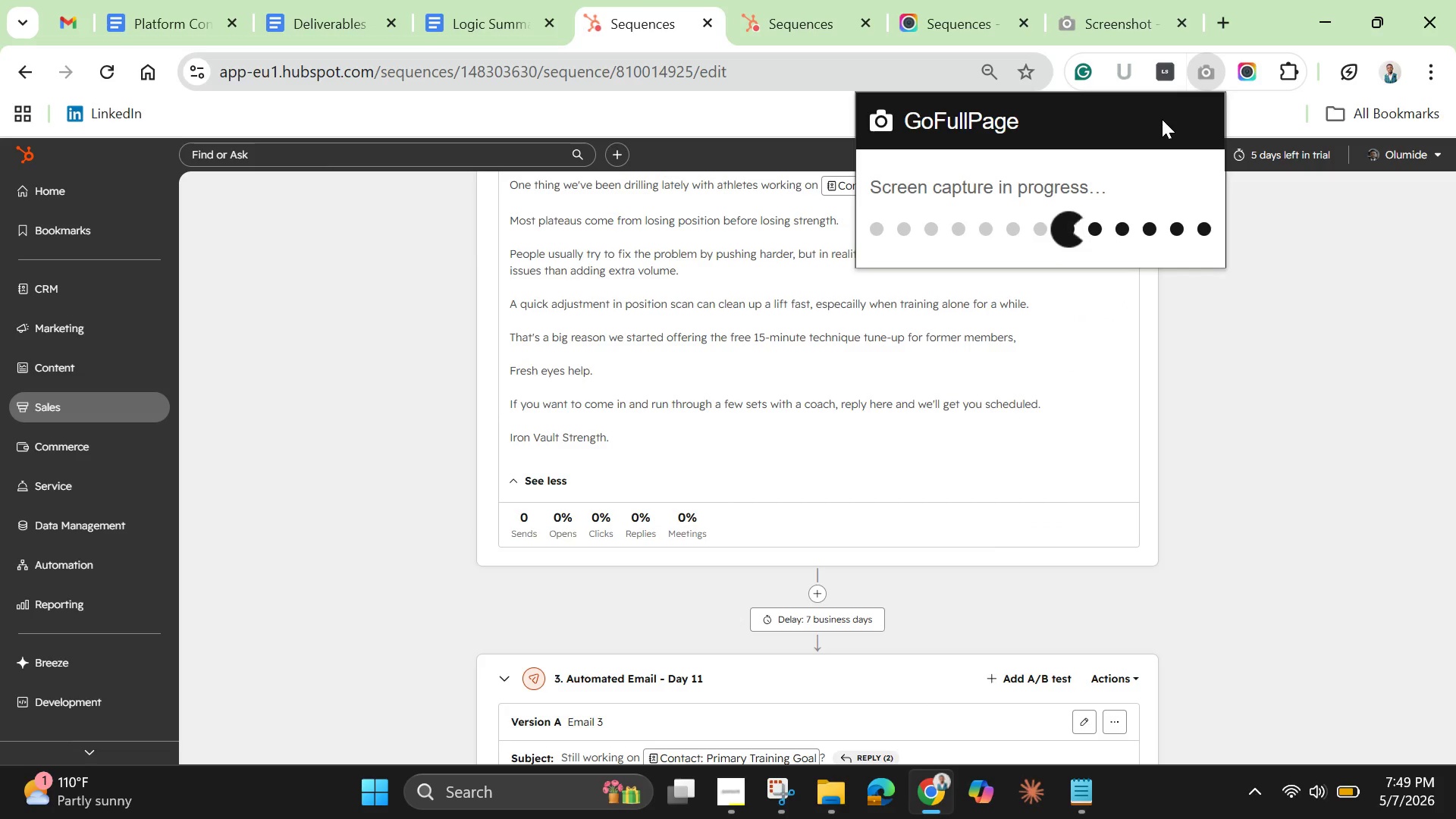 
left_click([1135, 0])
 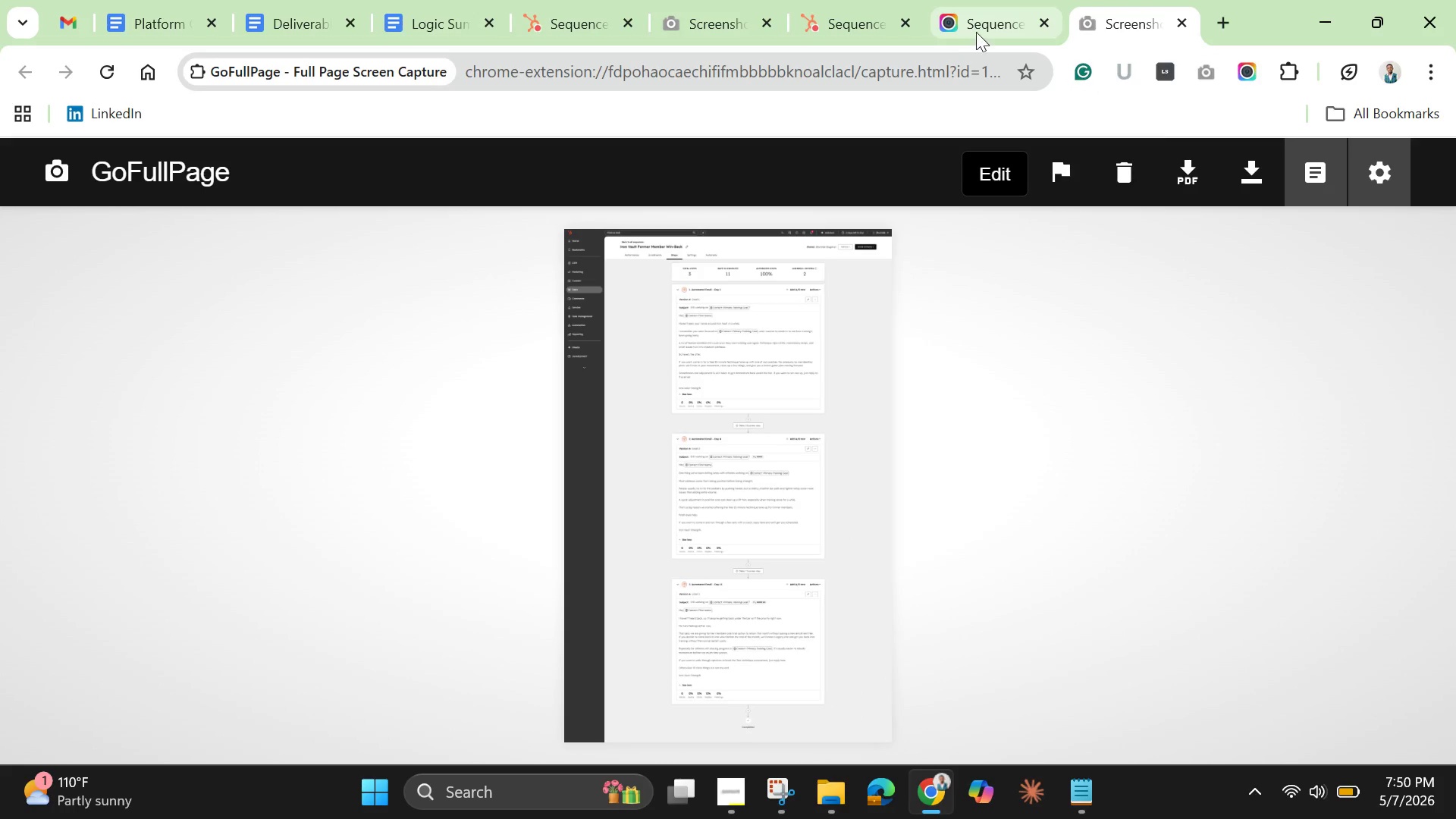 
left_click([979, 32])
 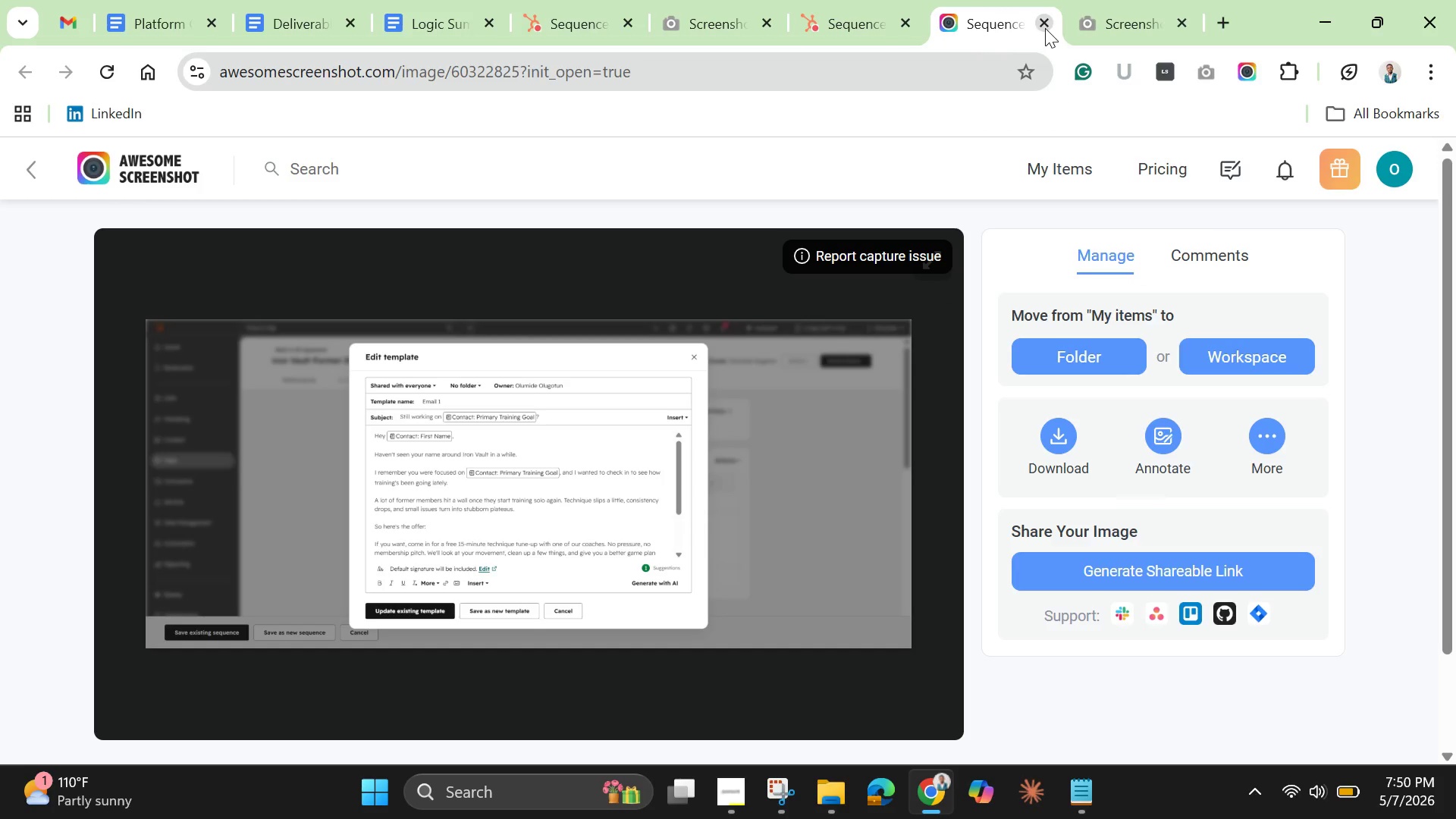 
left_click([1045, 28])
 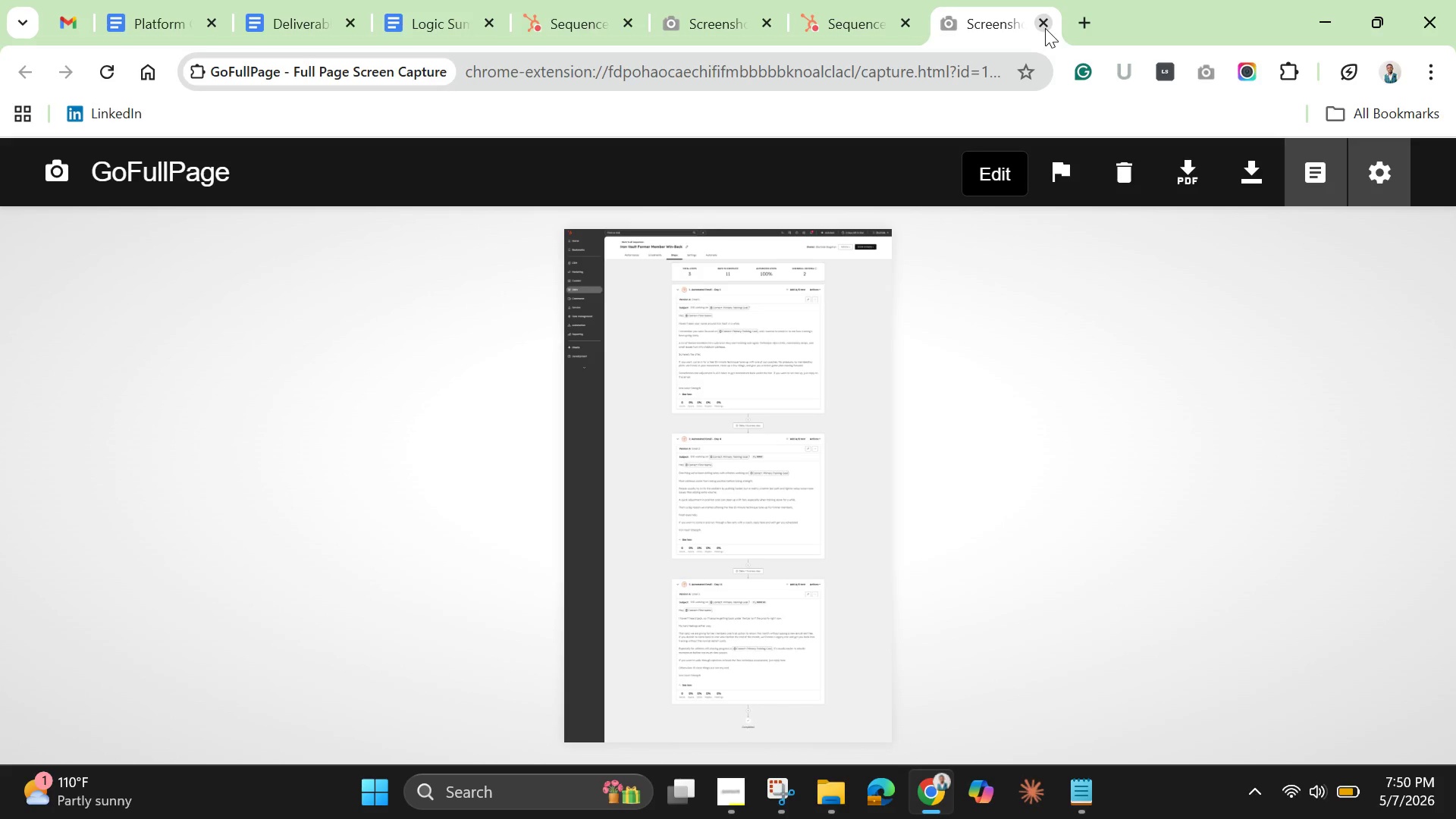 
left_click([1045, 28])
 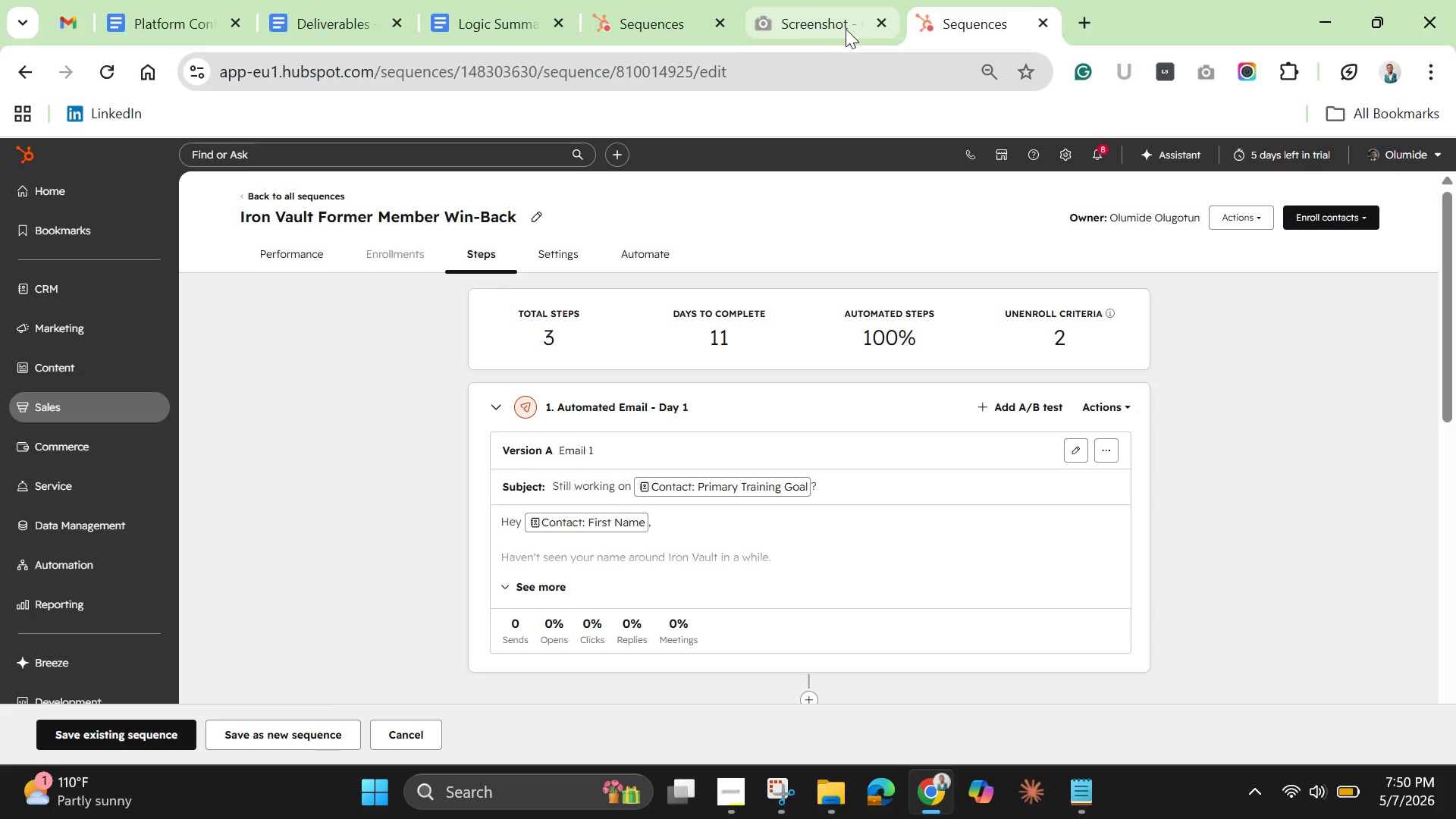 
left_click_drag(start_coordinate=[846, 29], to_coordinate=[1040, 29])
 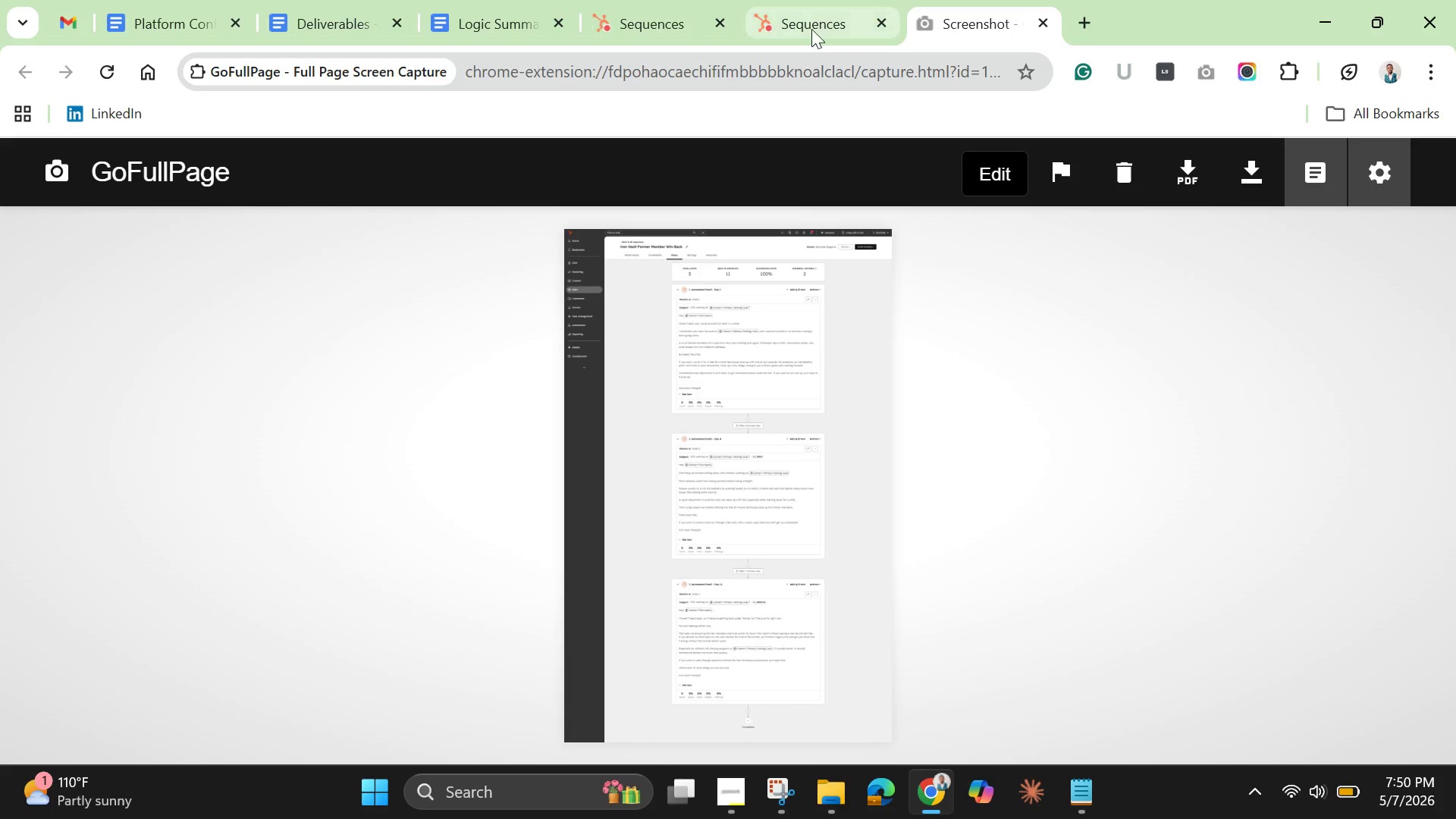 
left_click([811, 21])
 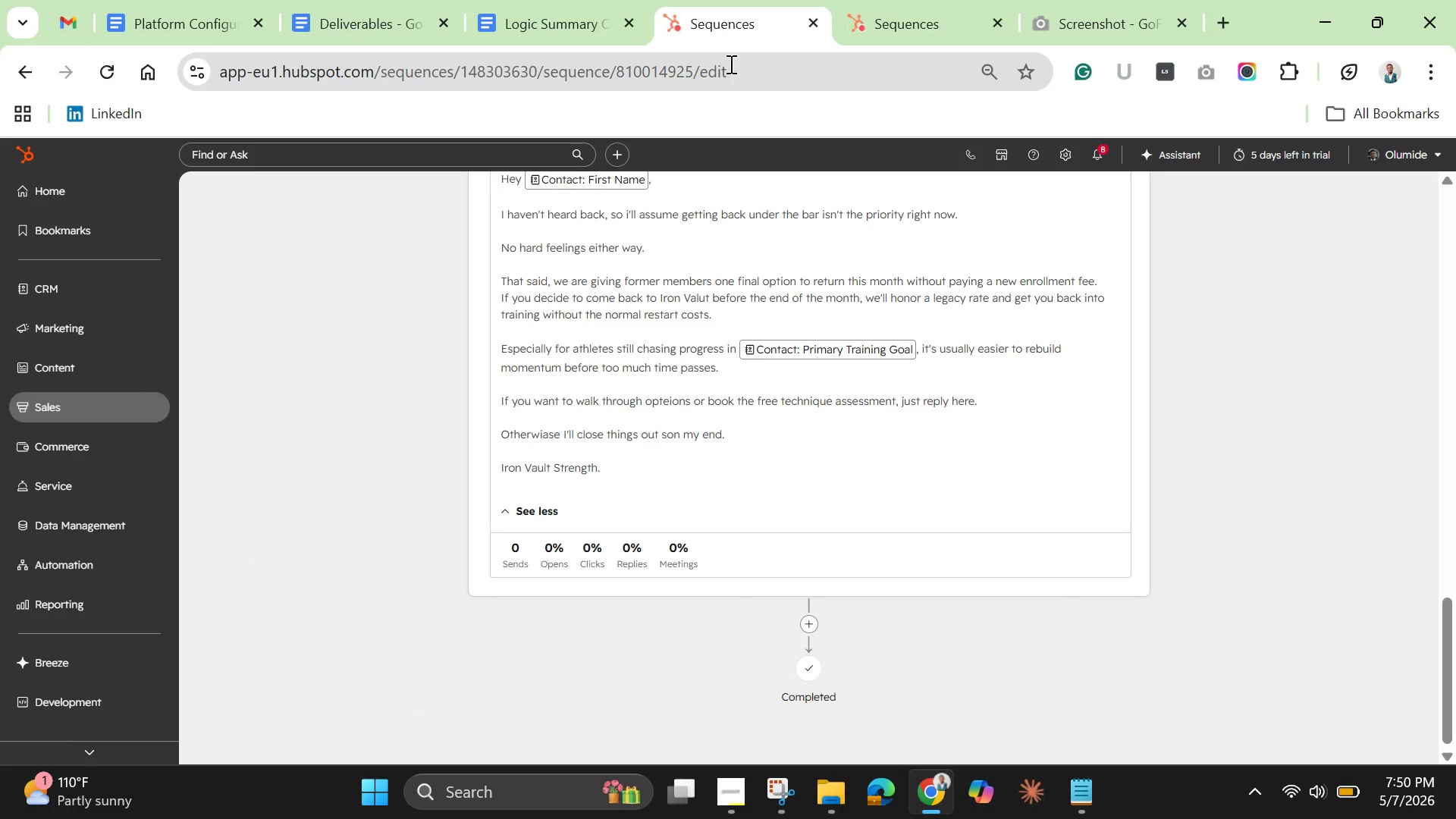 
scroll: coordinate [821, 554], scroll_direction: up, amount: 8.0
 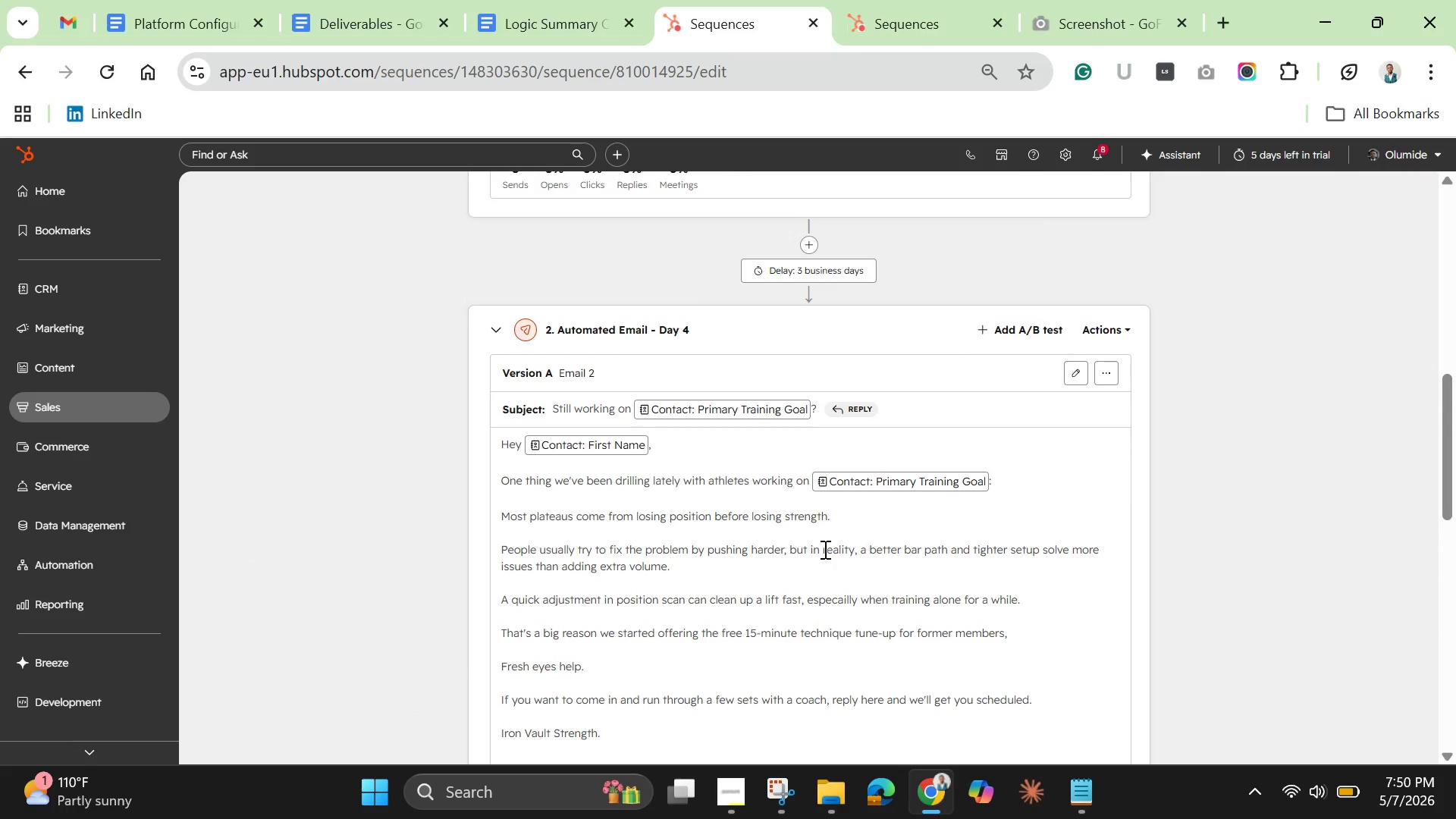 
wait(10.73)
 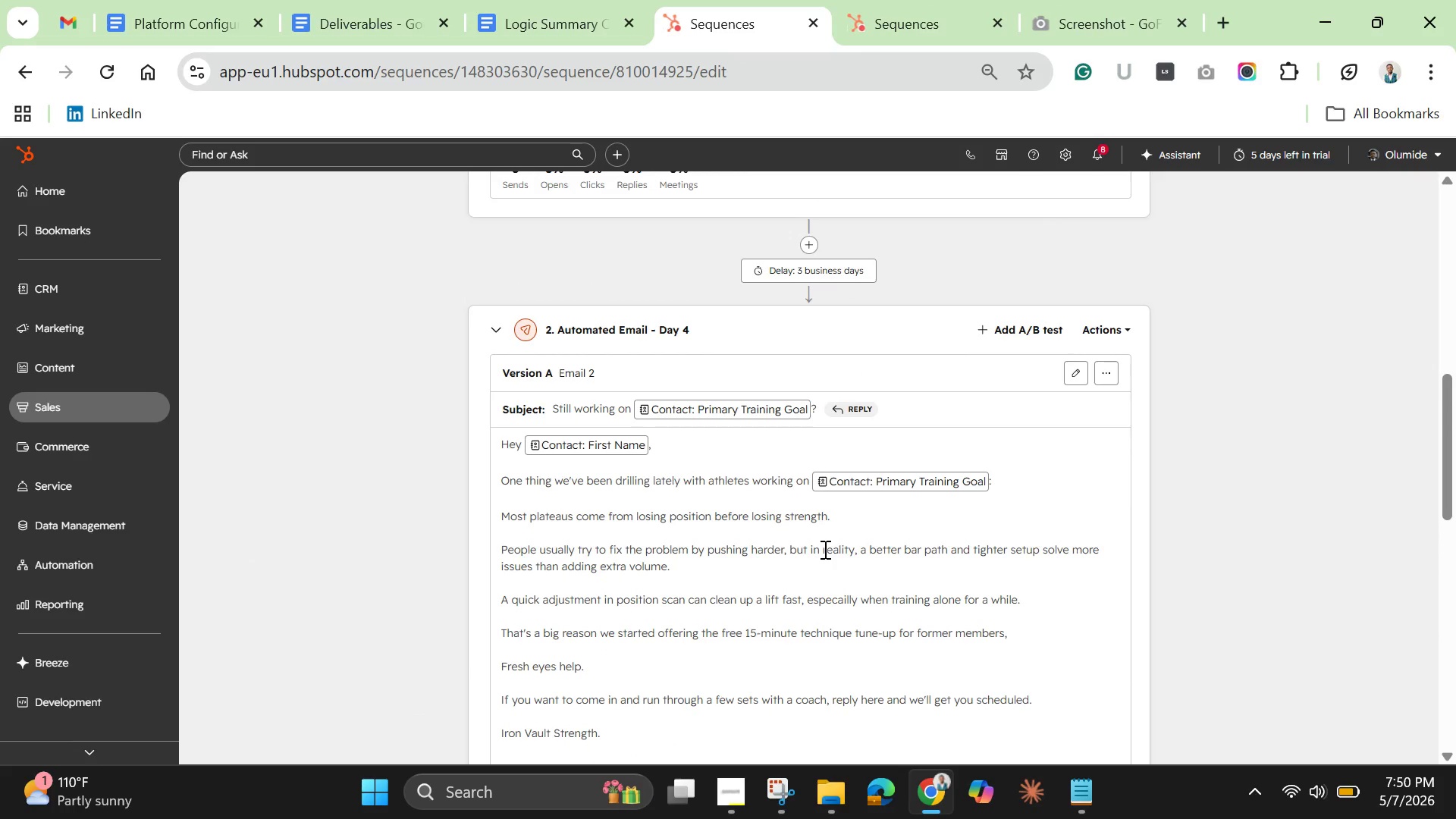 
scroll: coordinate [824, 549], scroll_direction: up, amount: 3.0
 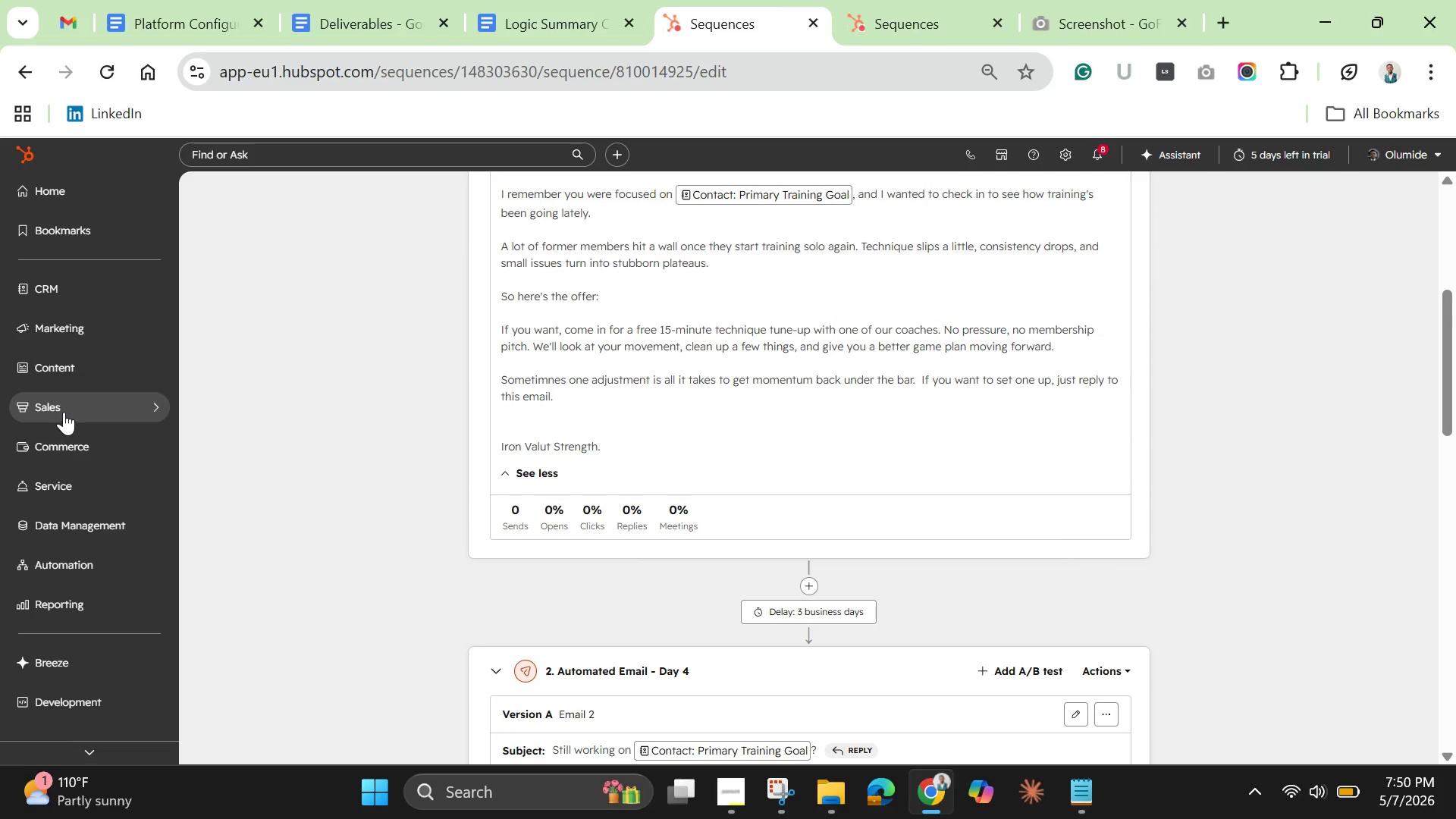 
left_click([64, 412])
 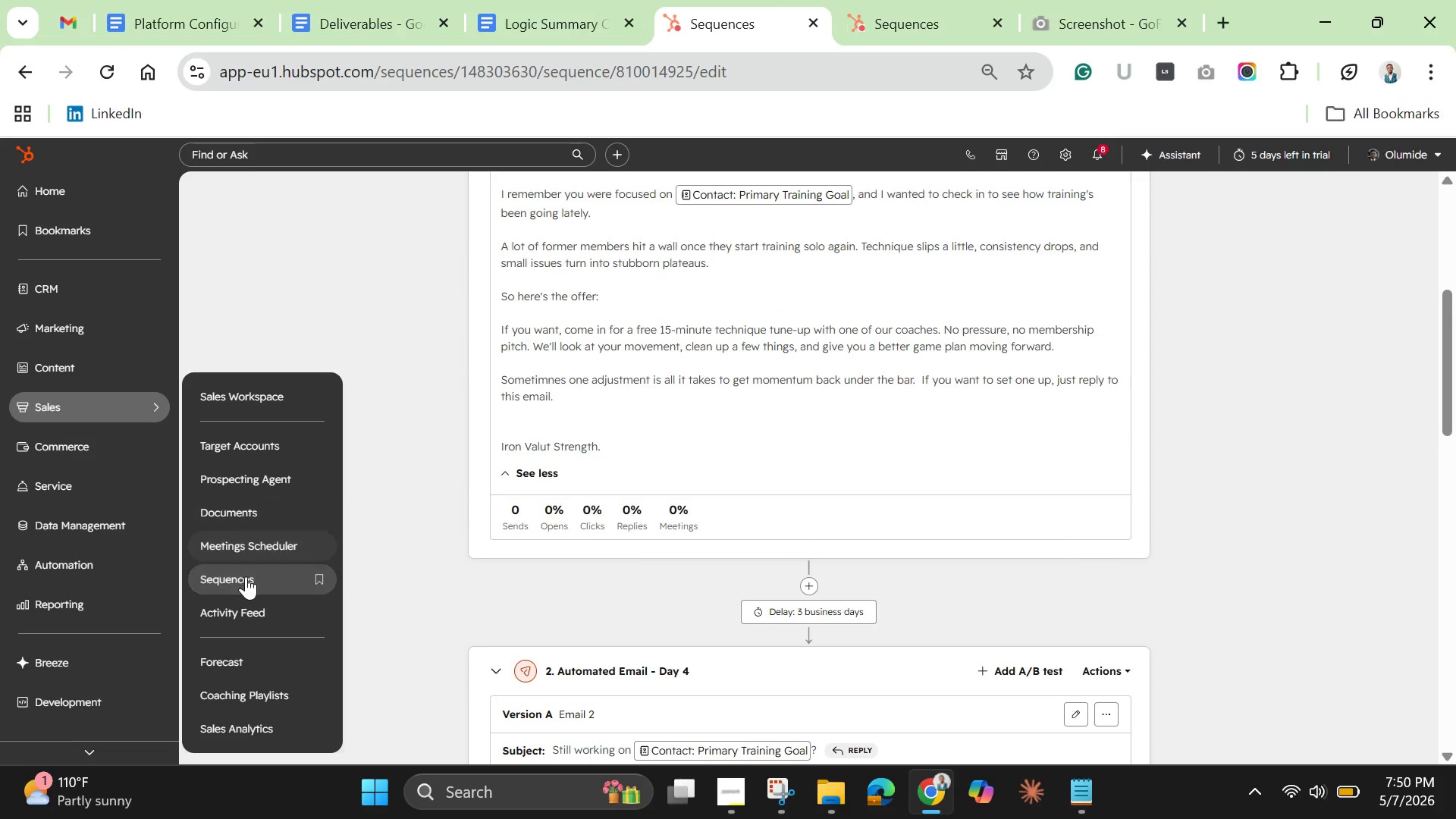 
left_click([244, 576])
 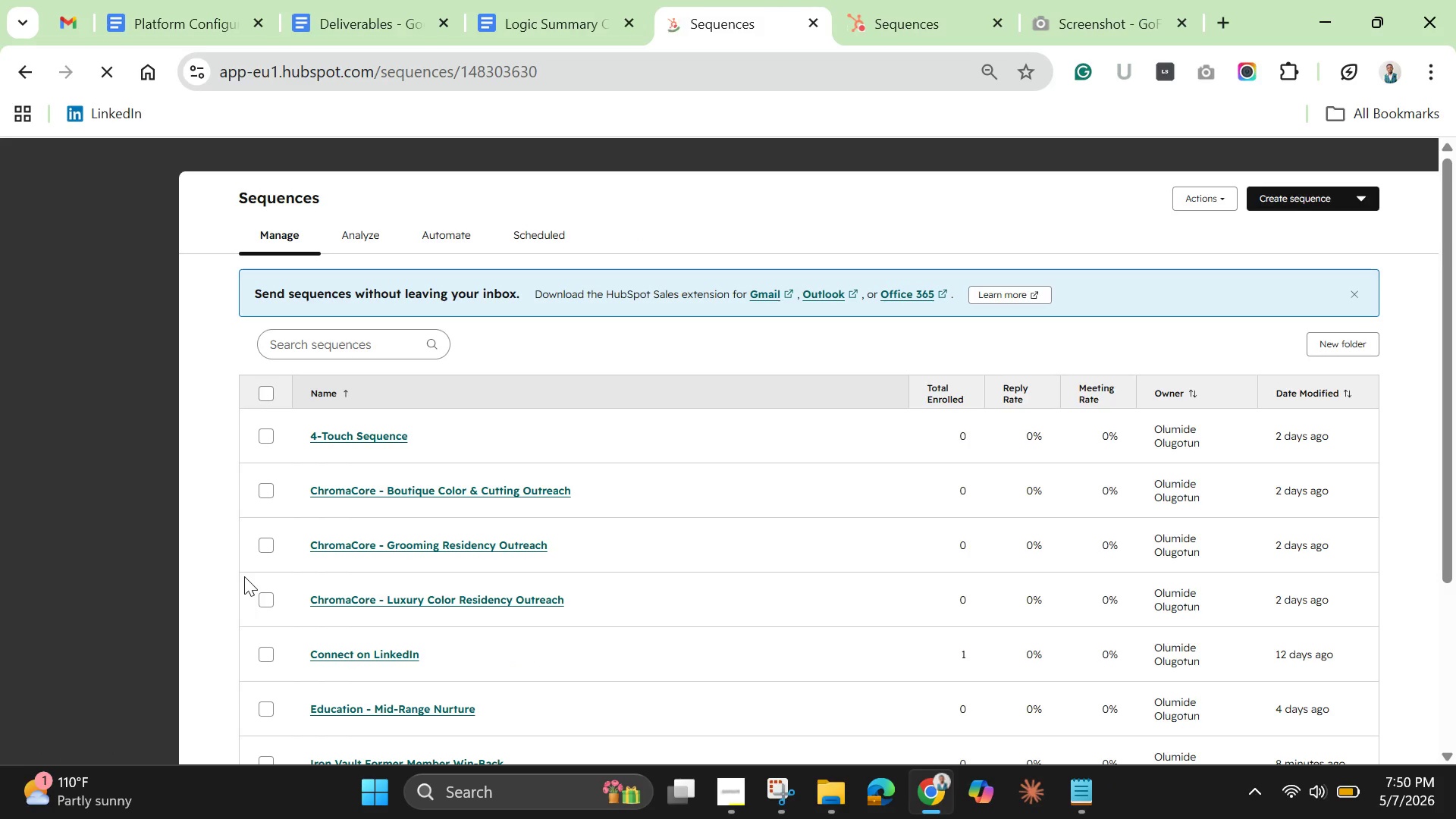 
wait(8.73)
 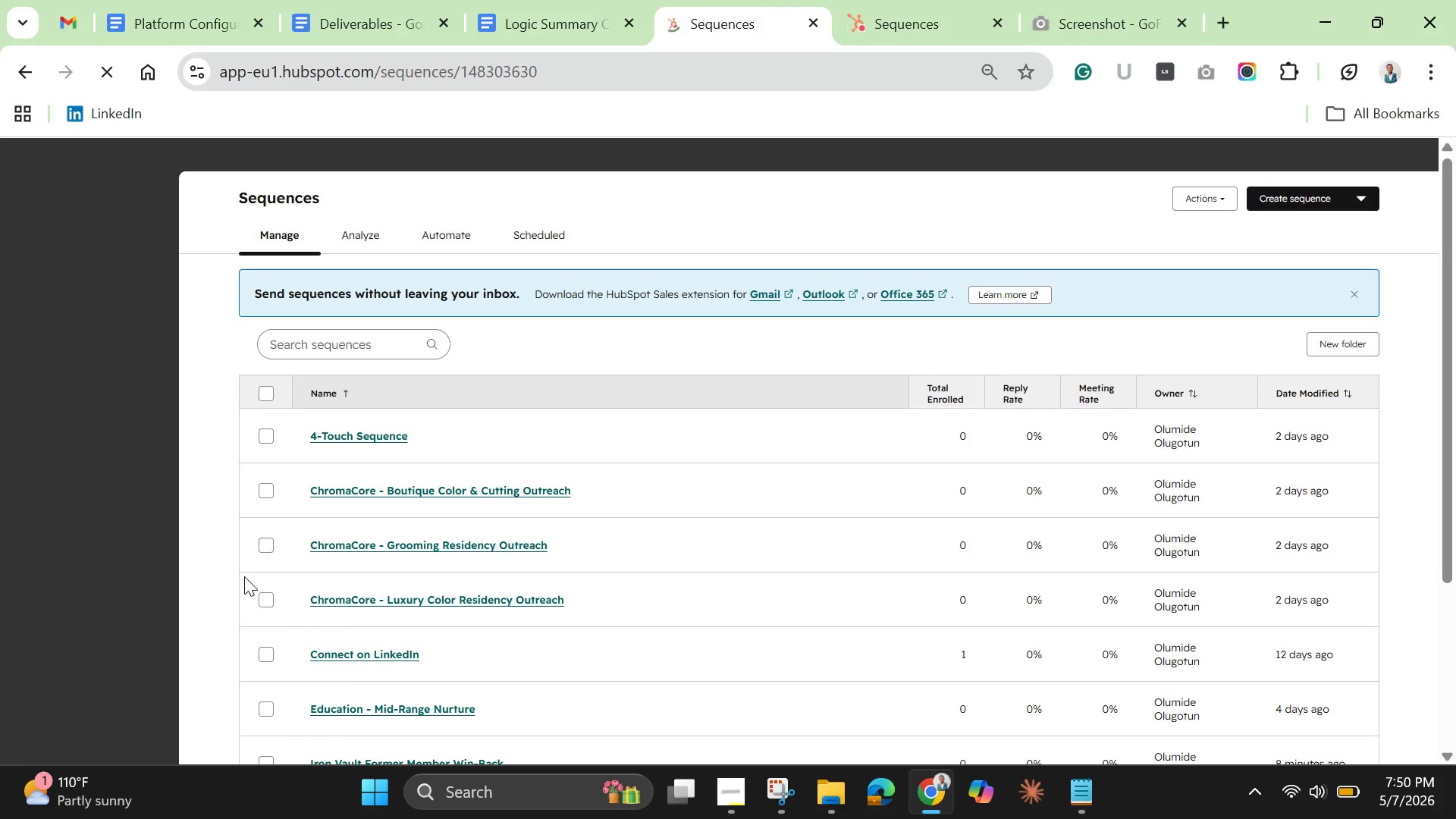 
scroll: coordinate [476, 631], scroll_direction: down, amount: 3.0
 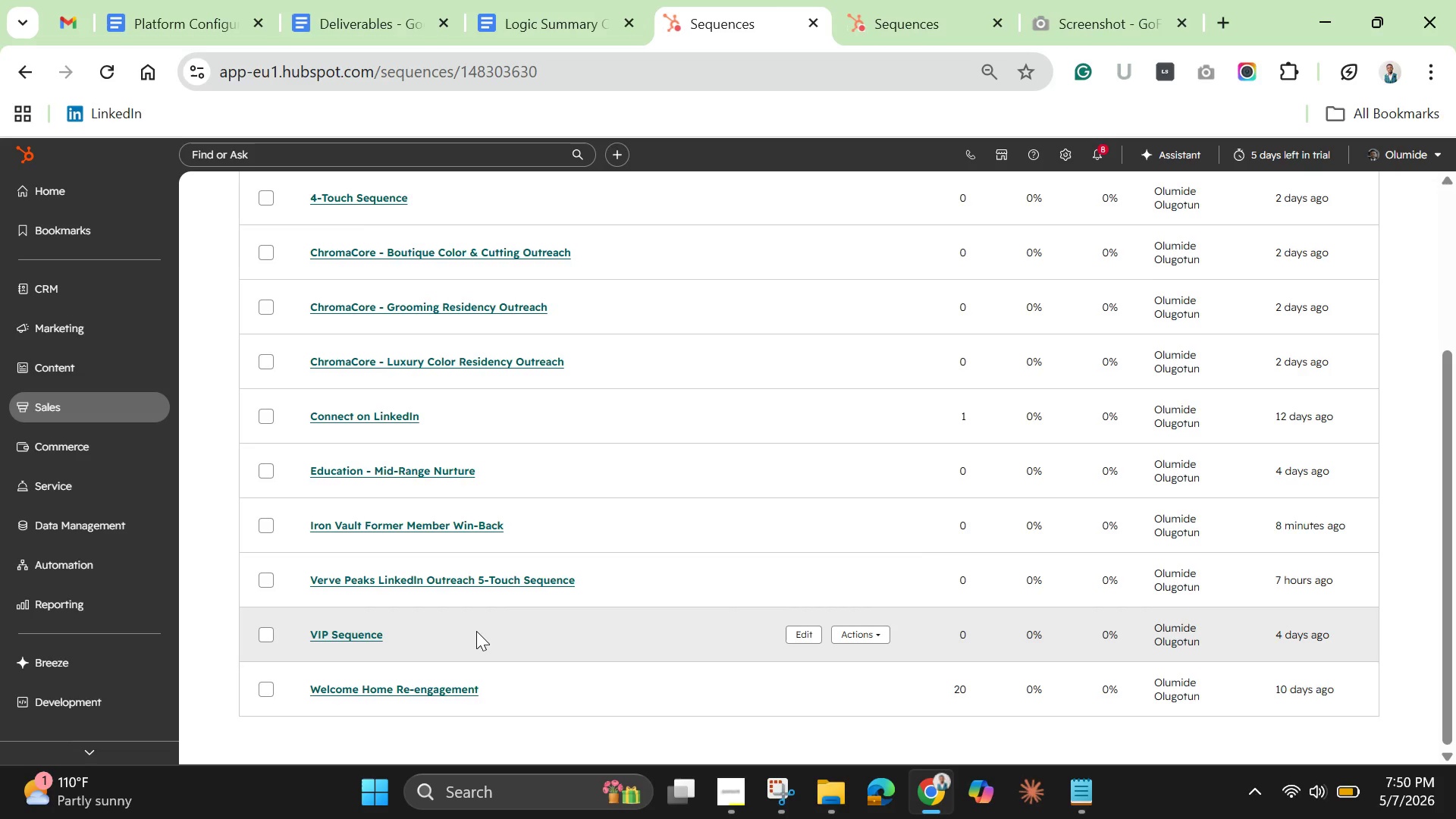 
scroll: coordinate [476, 631], scroll_direction: up, amount: 1.0
 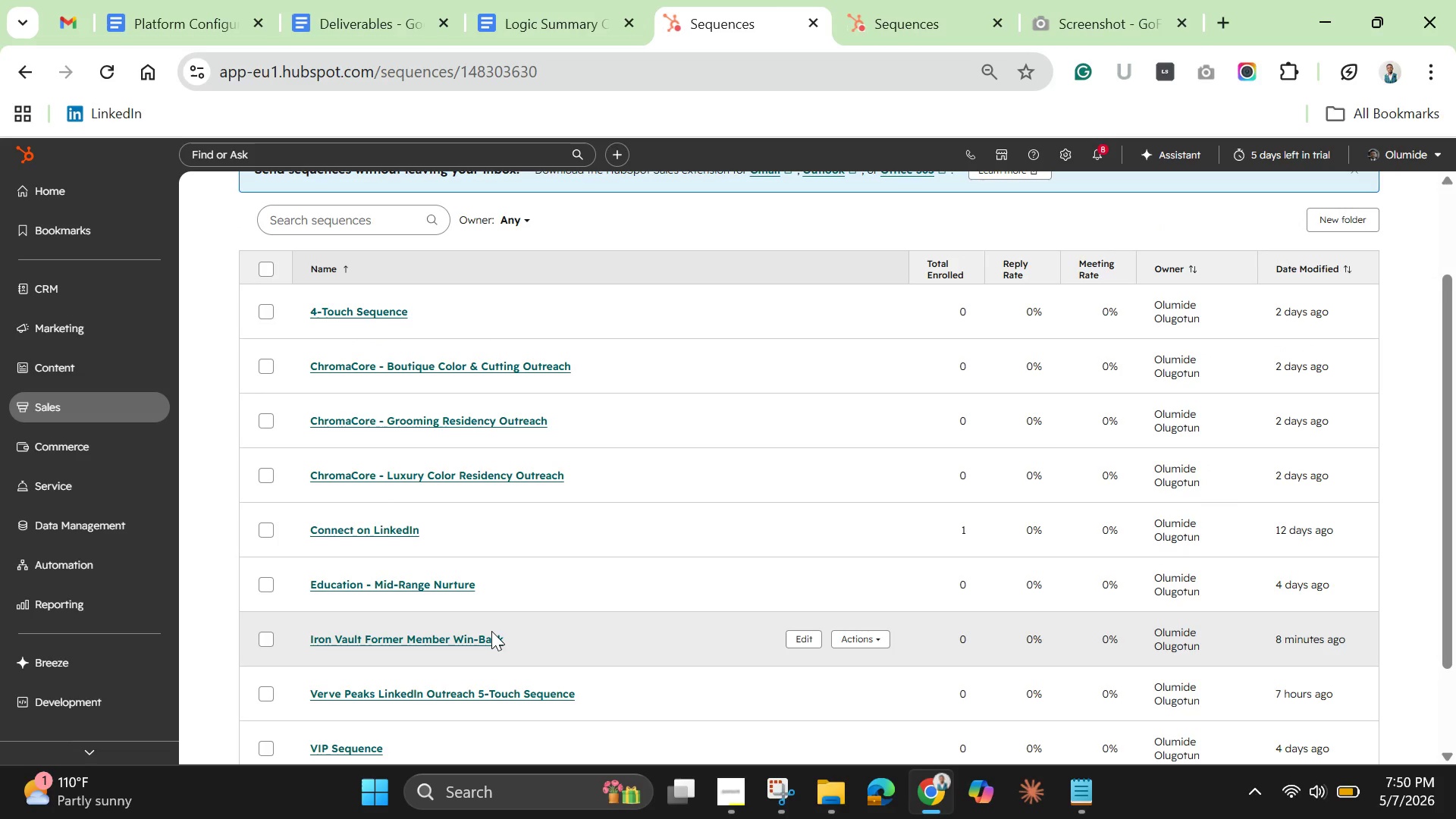 
wait(6.57)
 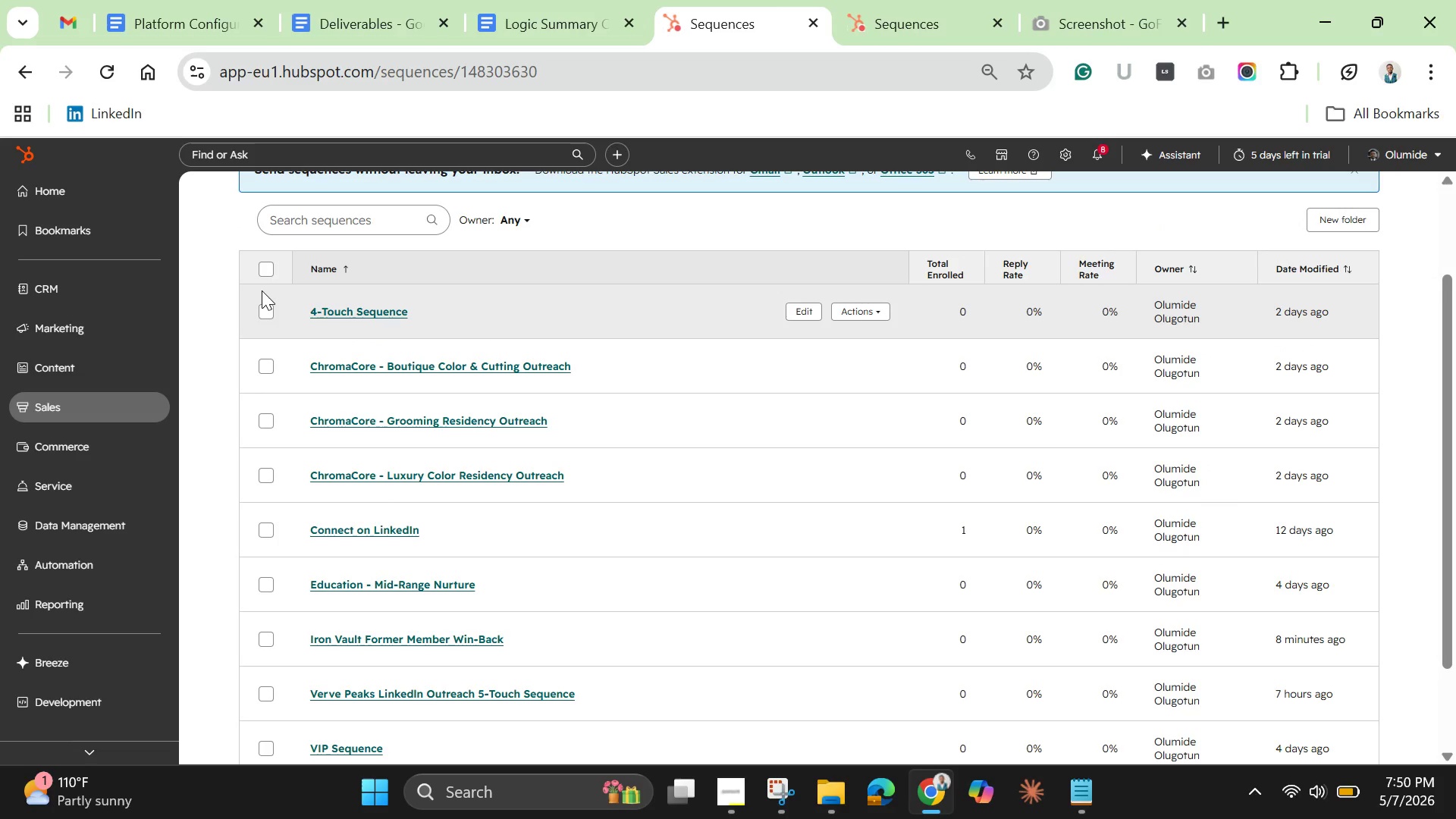 
left_click([469, 635])
 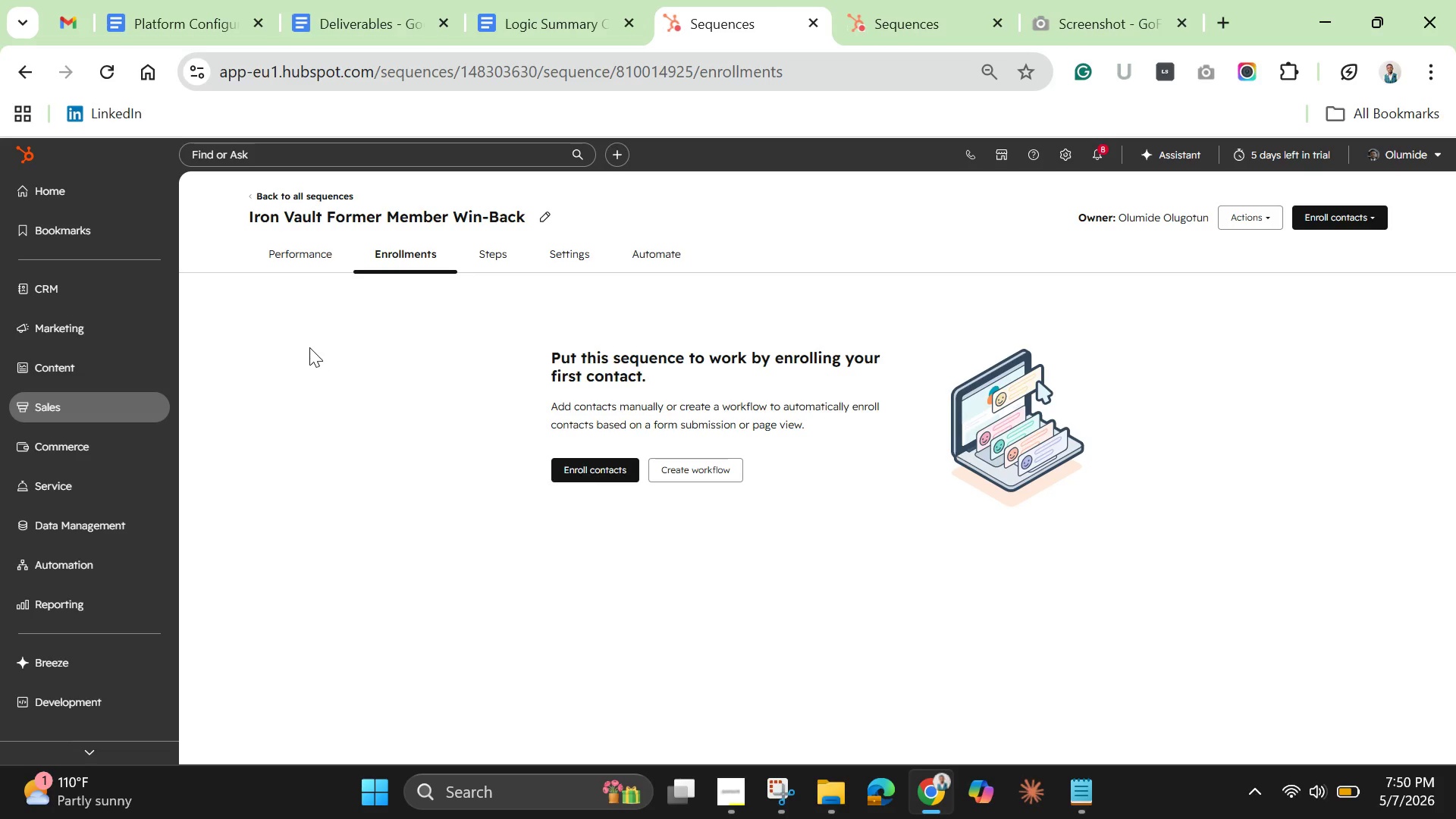 
left_click([497, 256])
 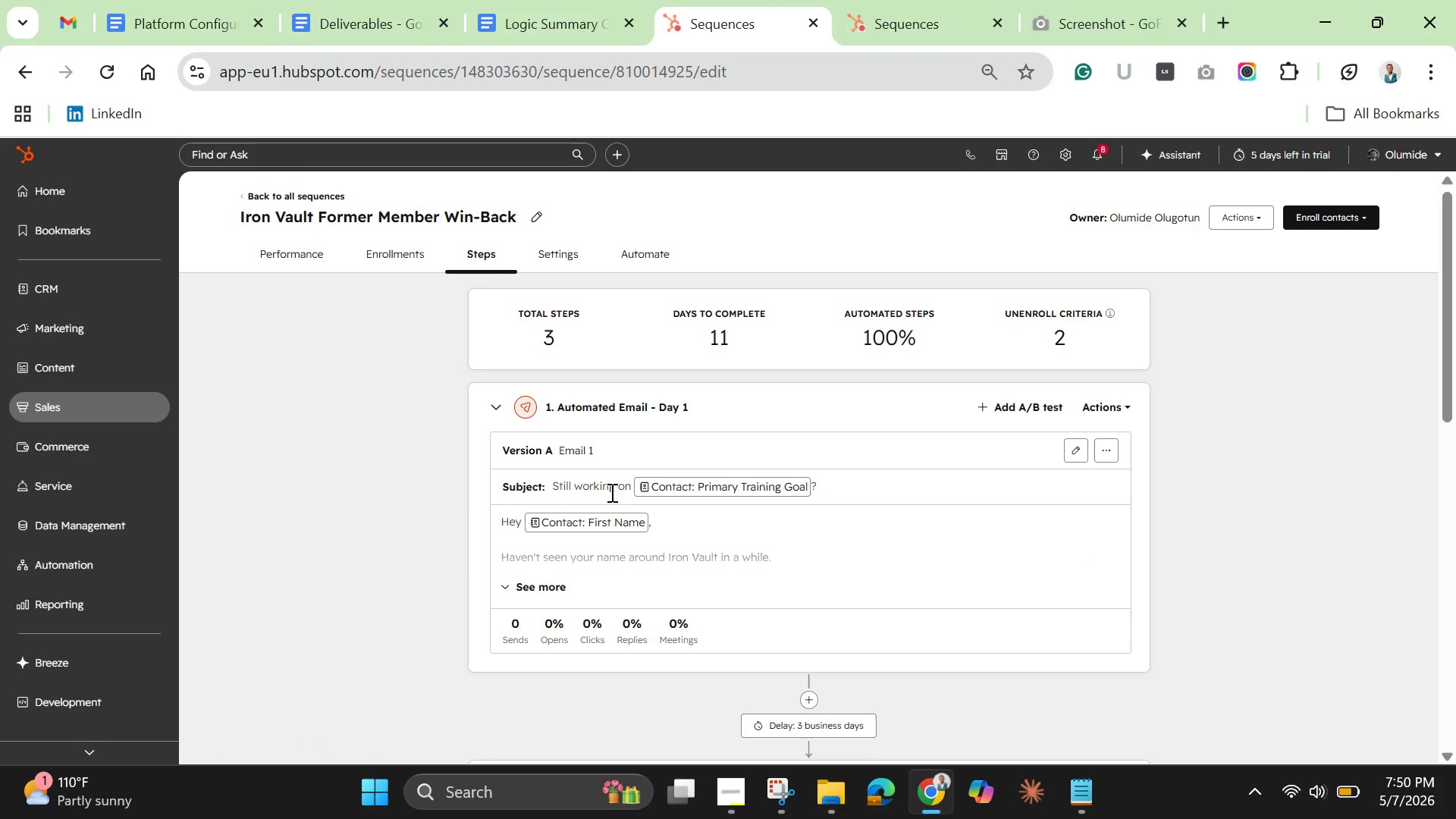 
wait(7.36)
 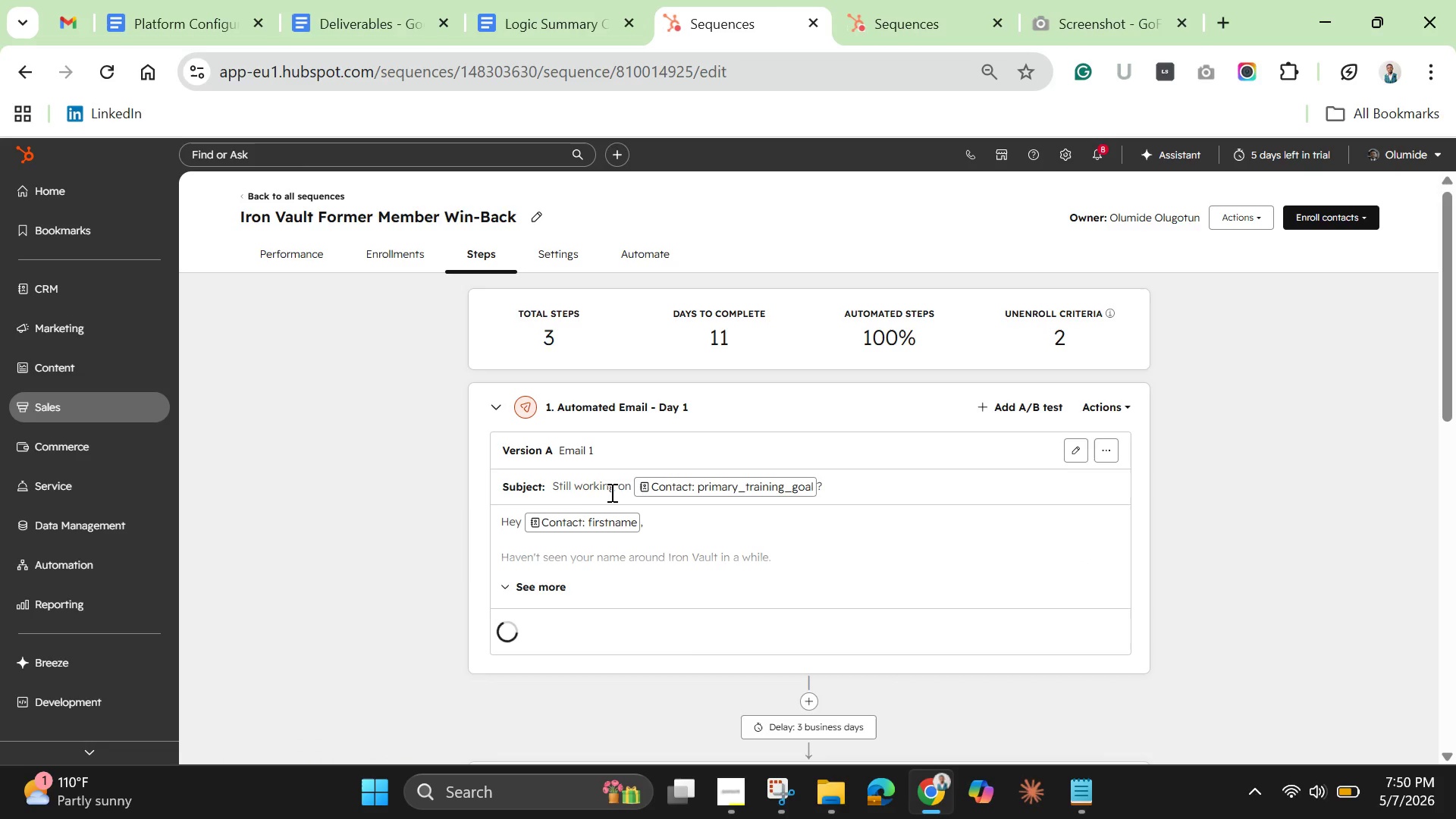 
left_click([924, 20])
 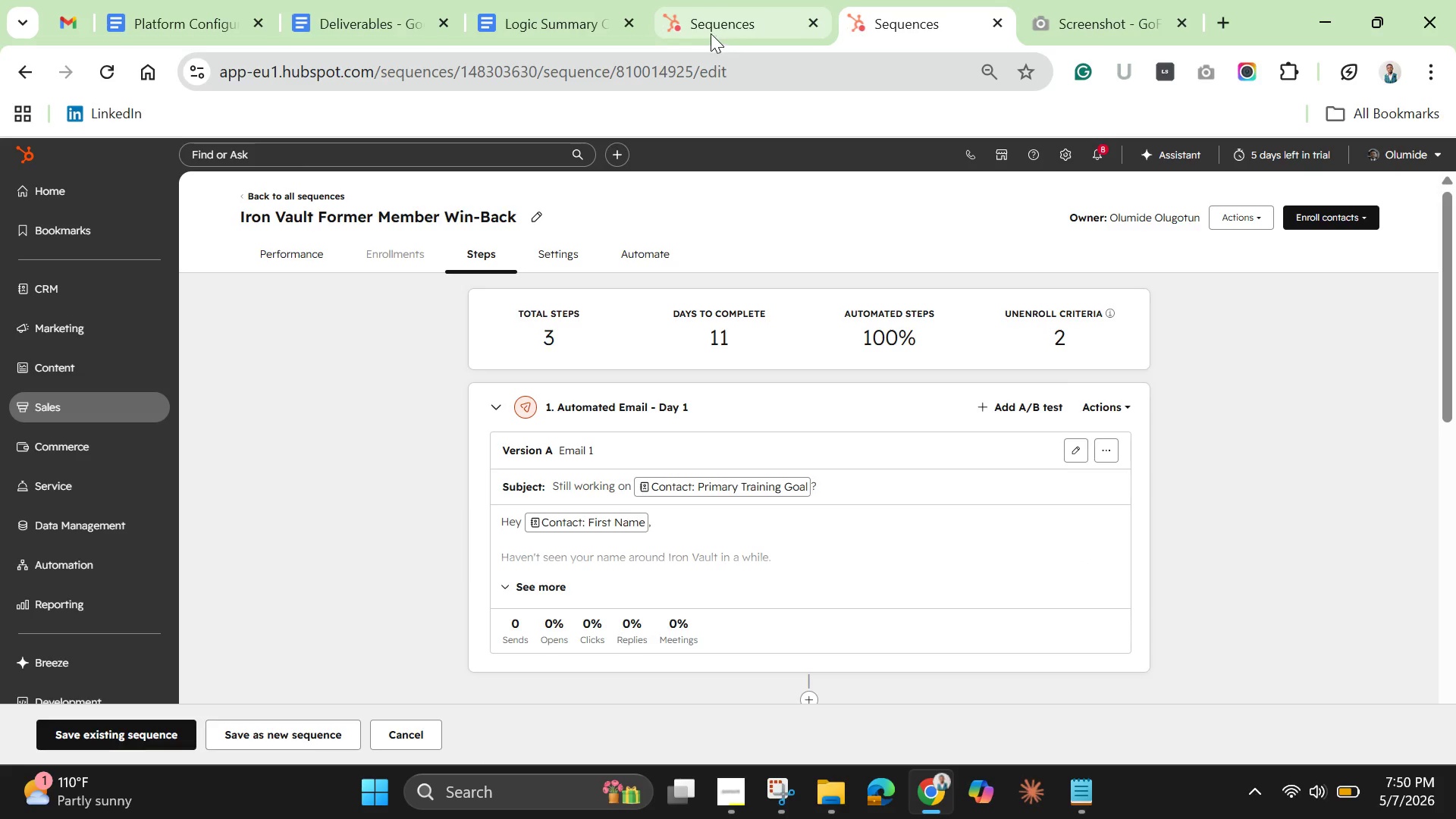 
left_click([711, 33])
 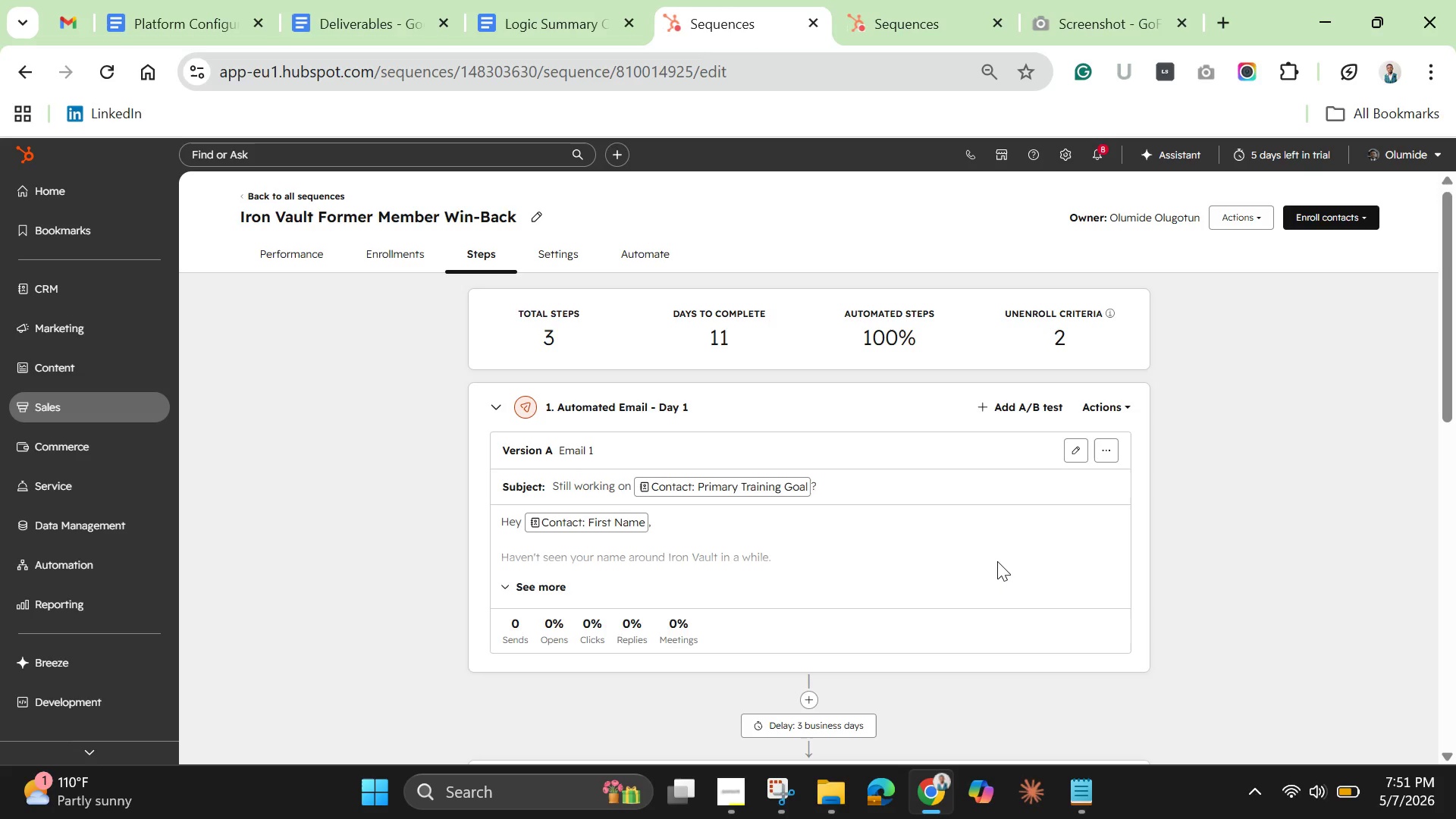 
scroll: coordinate [997, 560], scroll_direction: down, amount: 4.0
 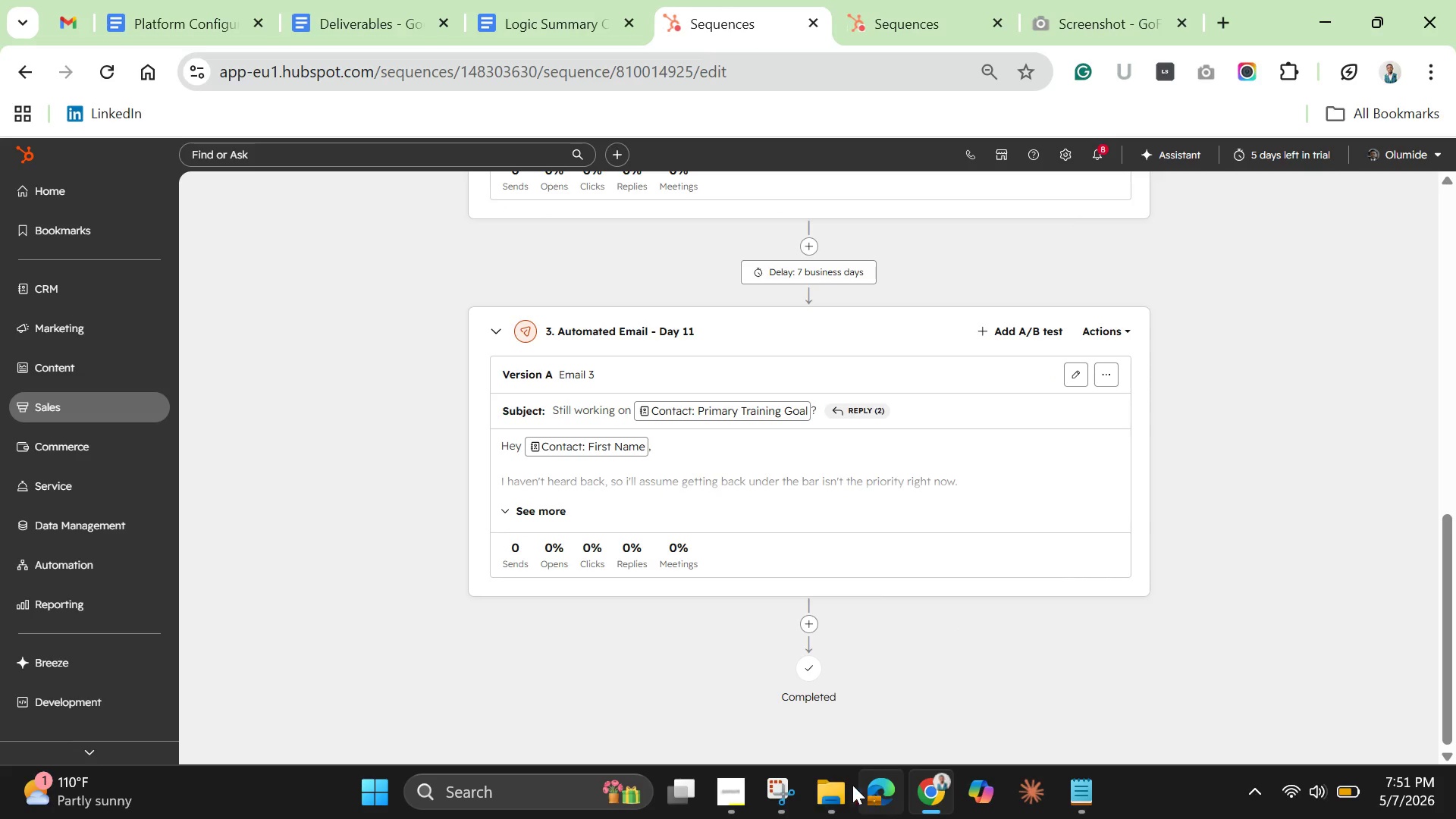 
left_click([736, 796])